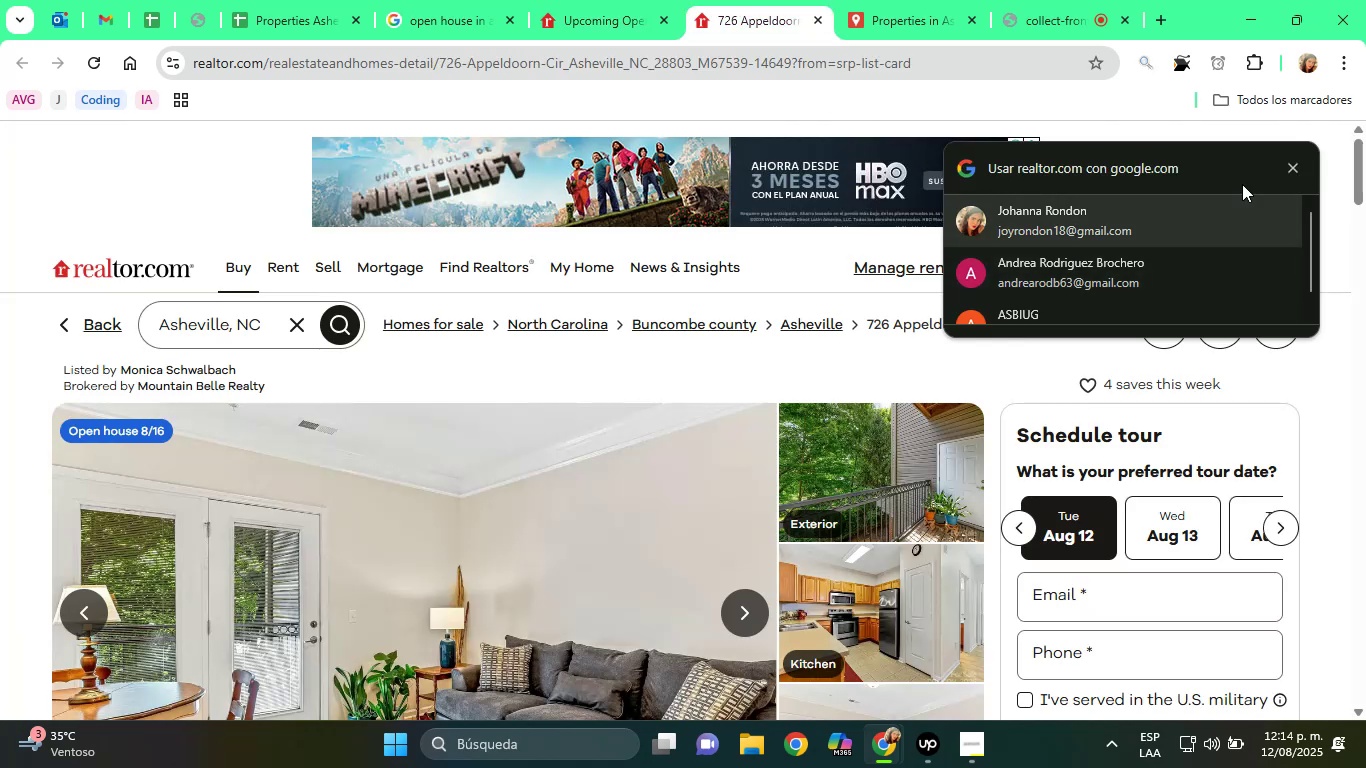 
left_click([1293, 172])
 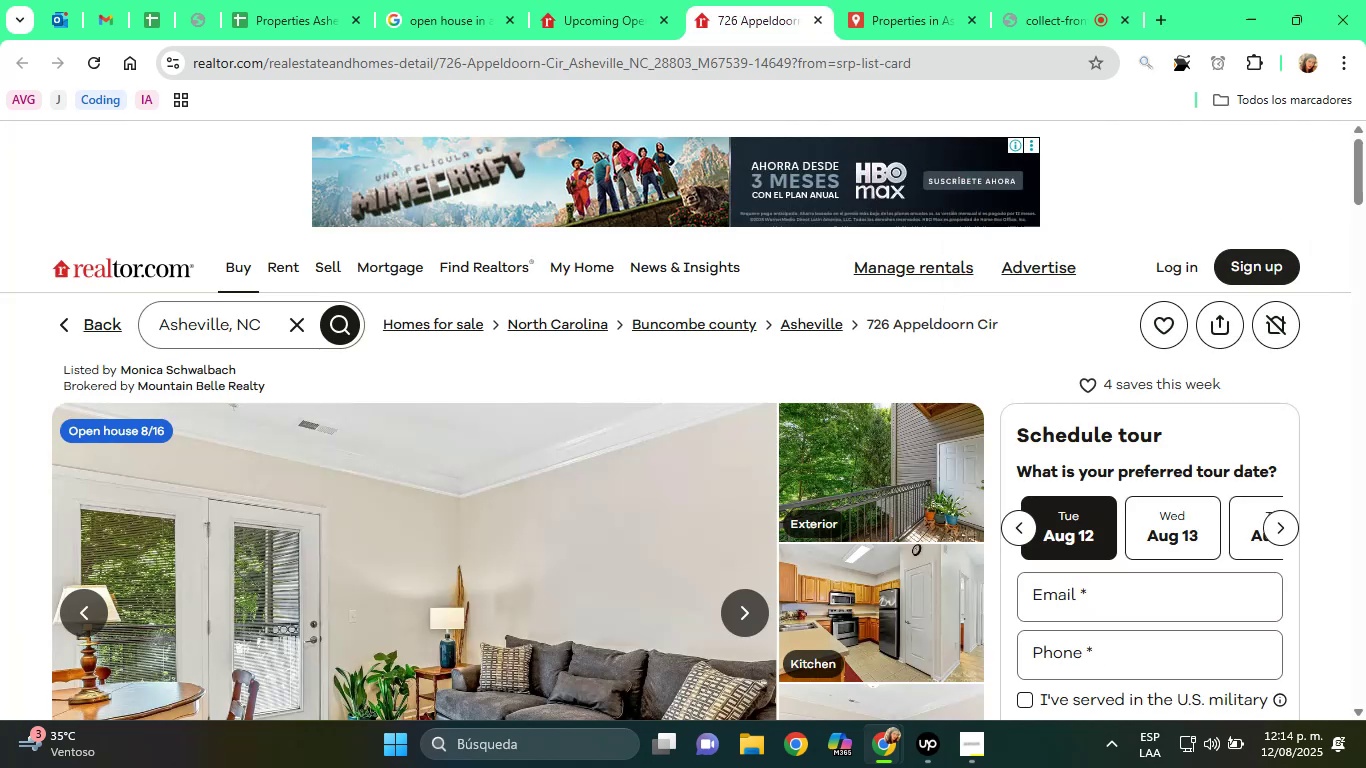 
scroll: coordinate [301, 492], scroll_direction: down, amount: 5.0
 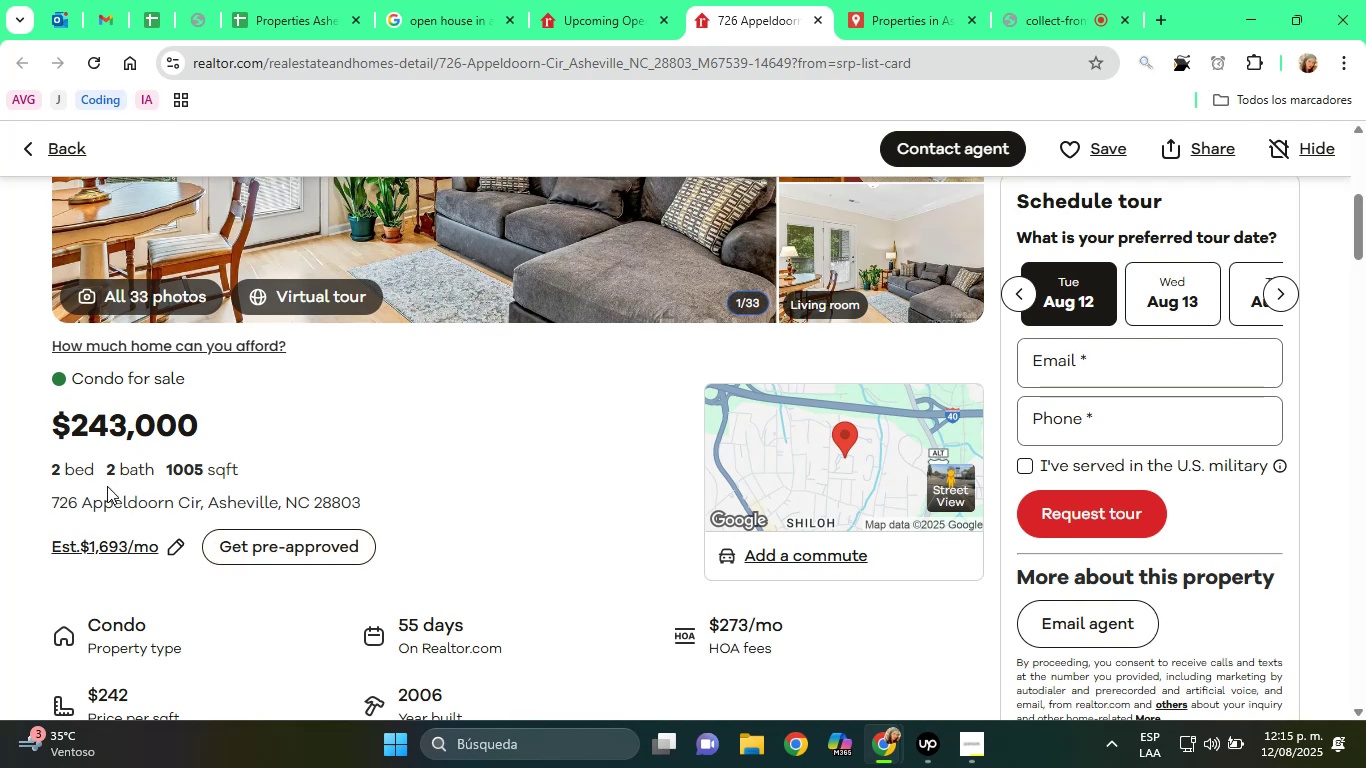 
double_click([125, 507])
 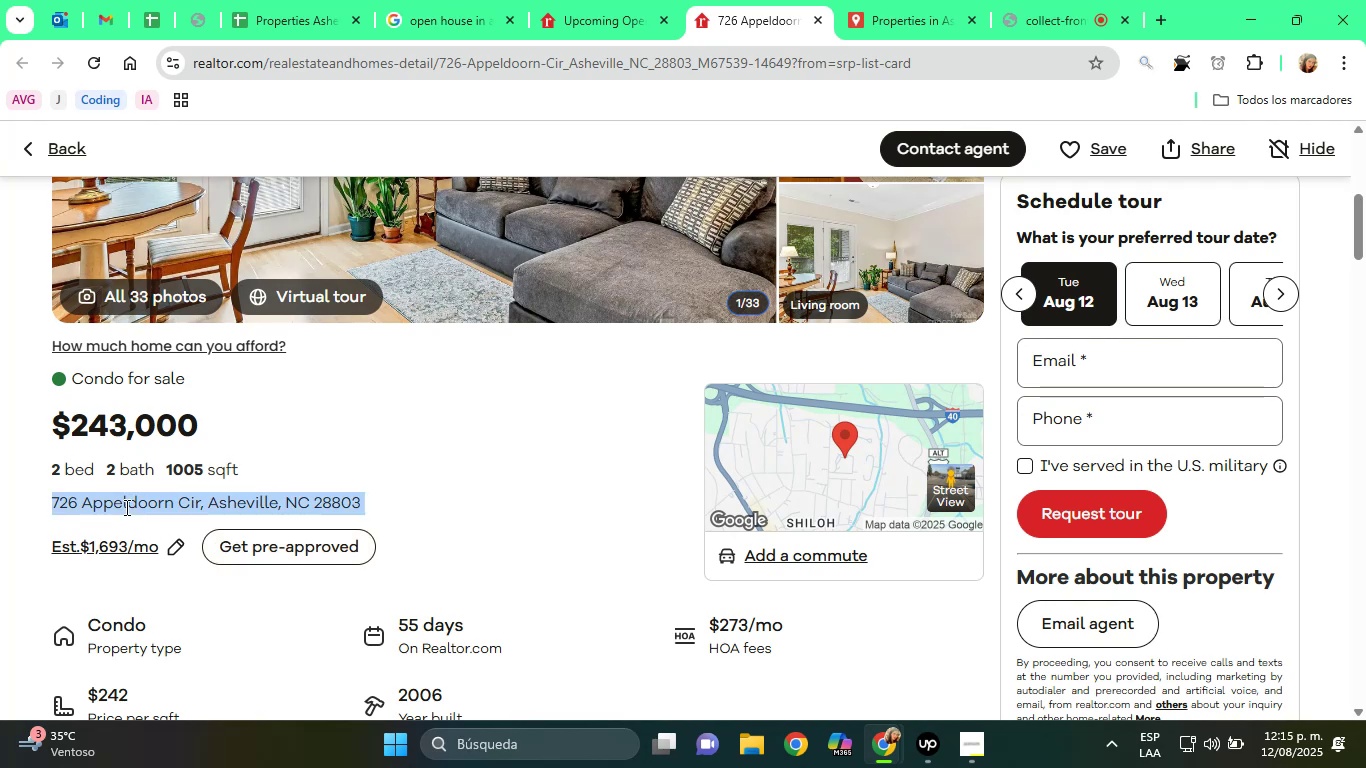 
triple_click([125, 507])
 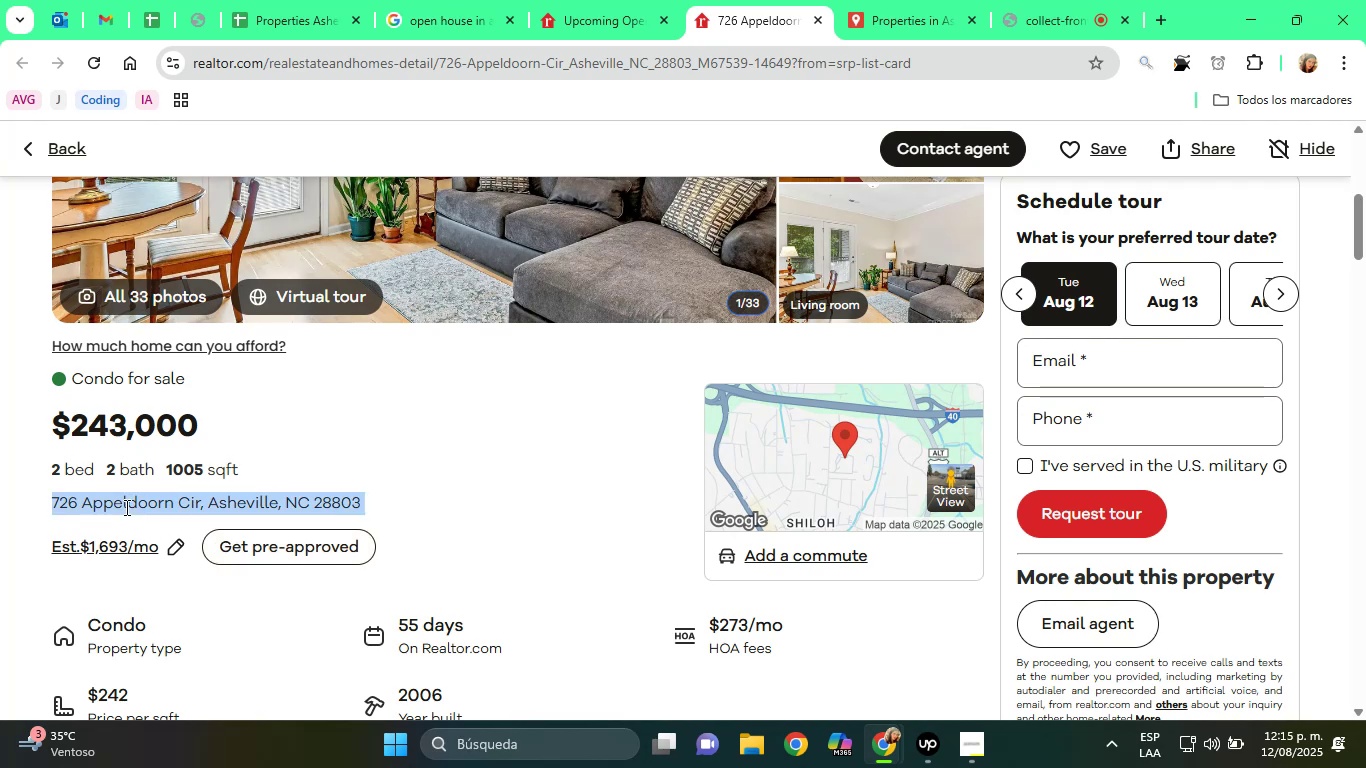 
right_click([125, 507])
 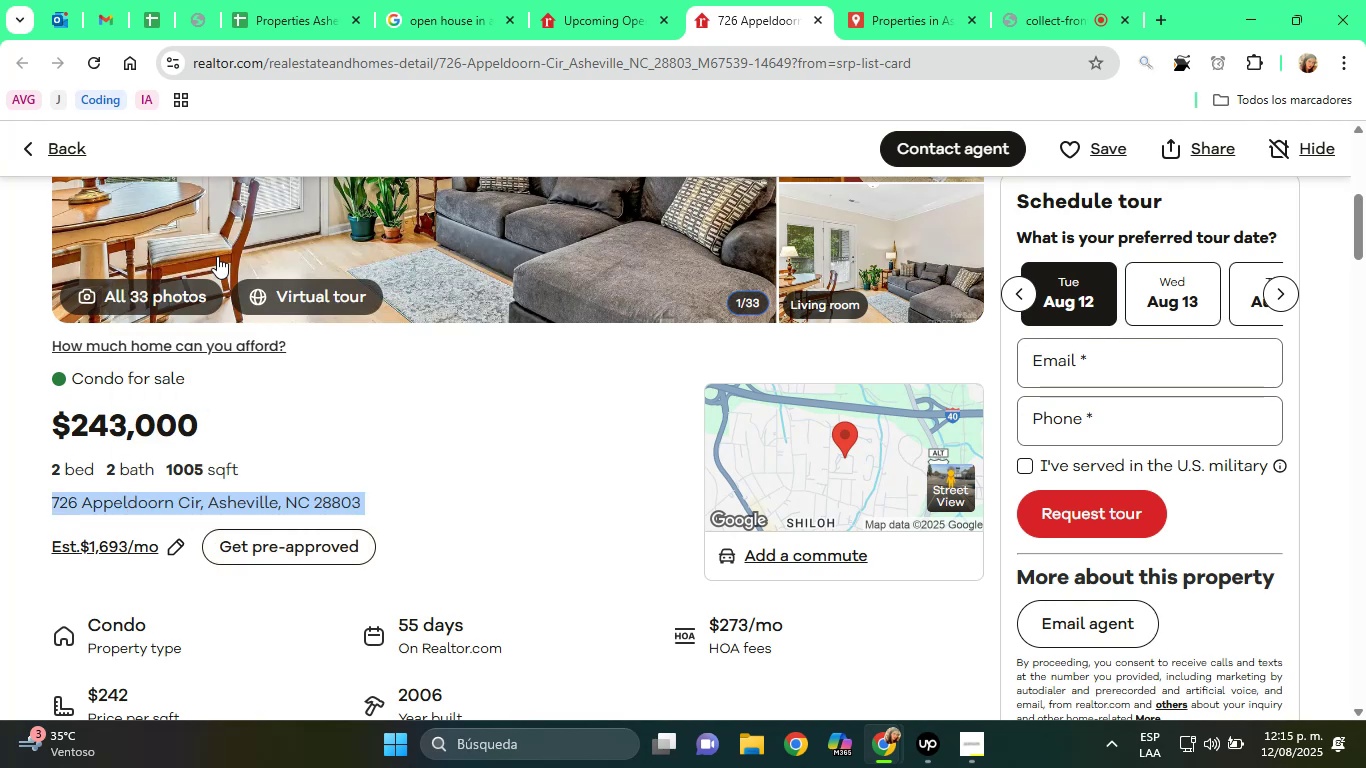 
left_click([254, 0])
 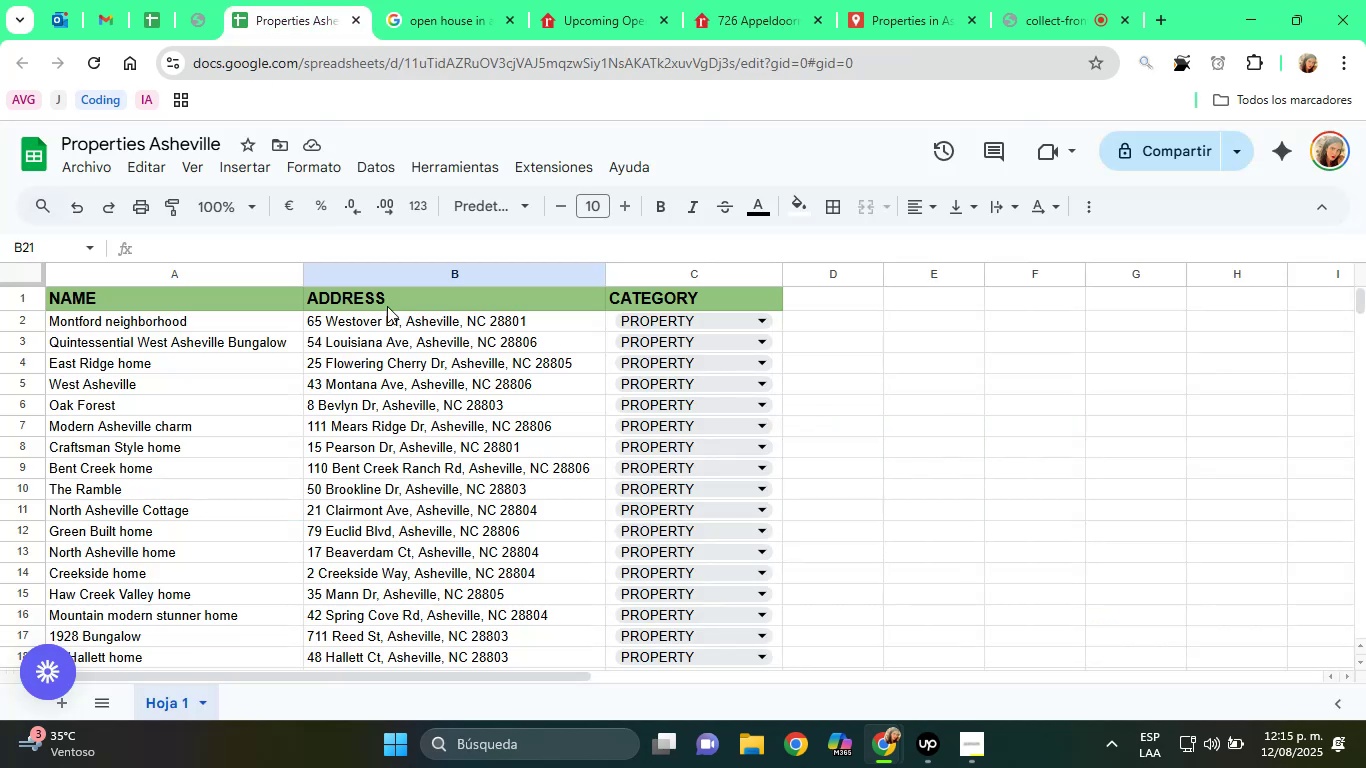 
scroll: coordinate [354, 429], scroll_direction: down, amount: 3.0
 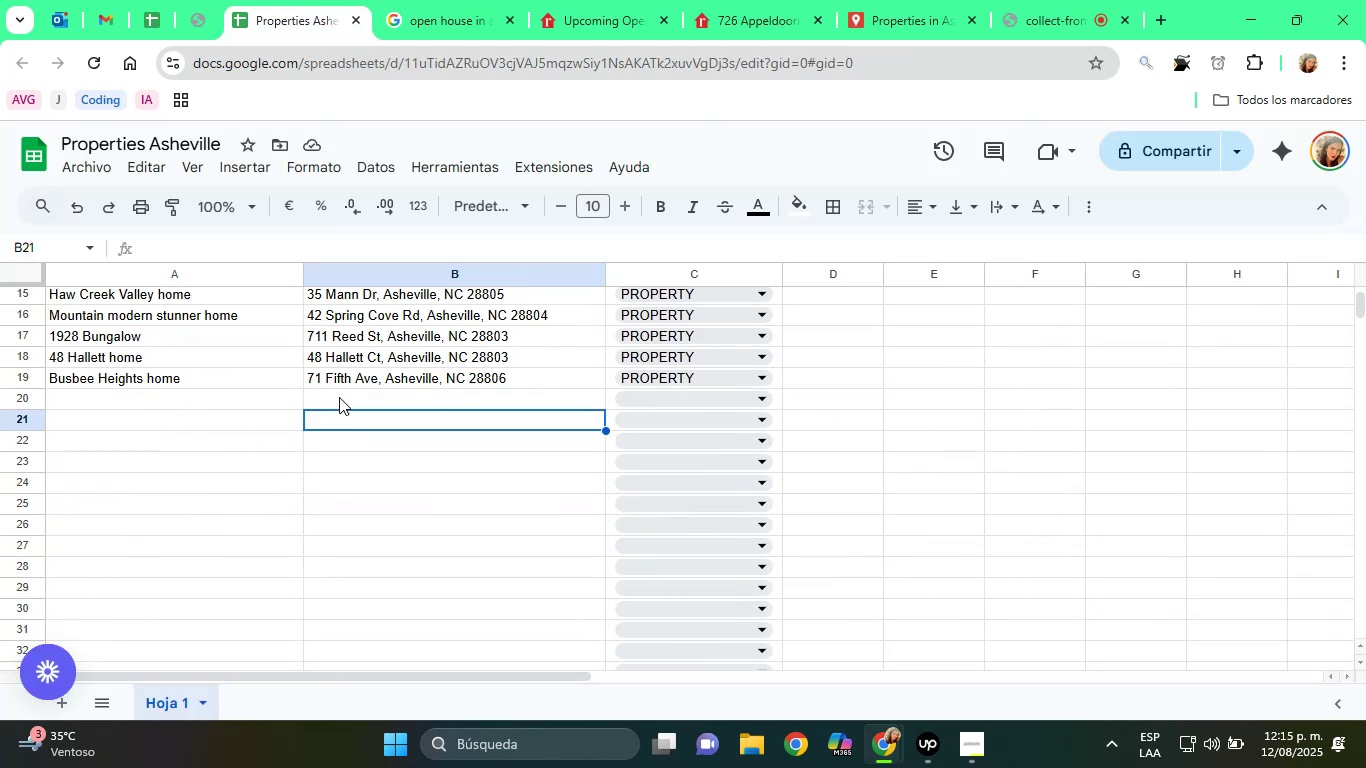 
right_click([339, 396])
 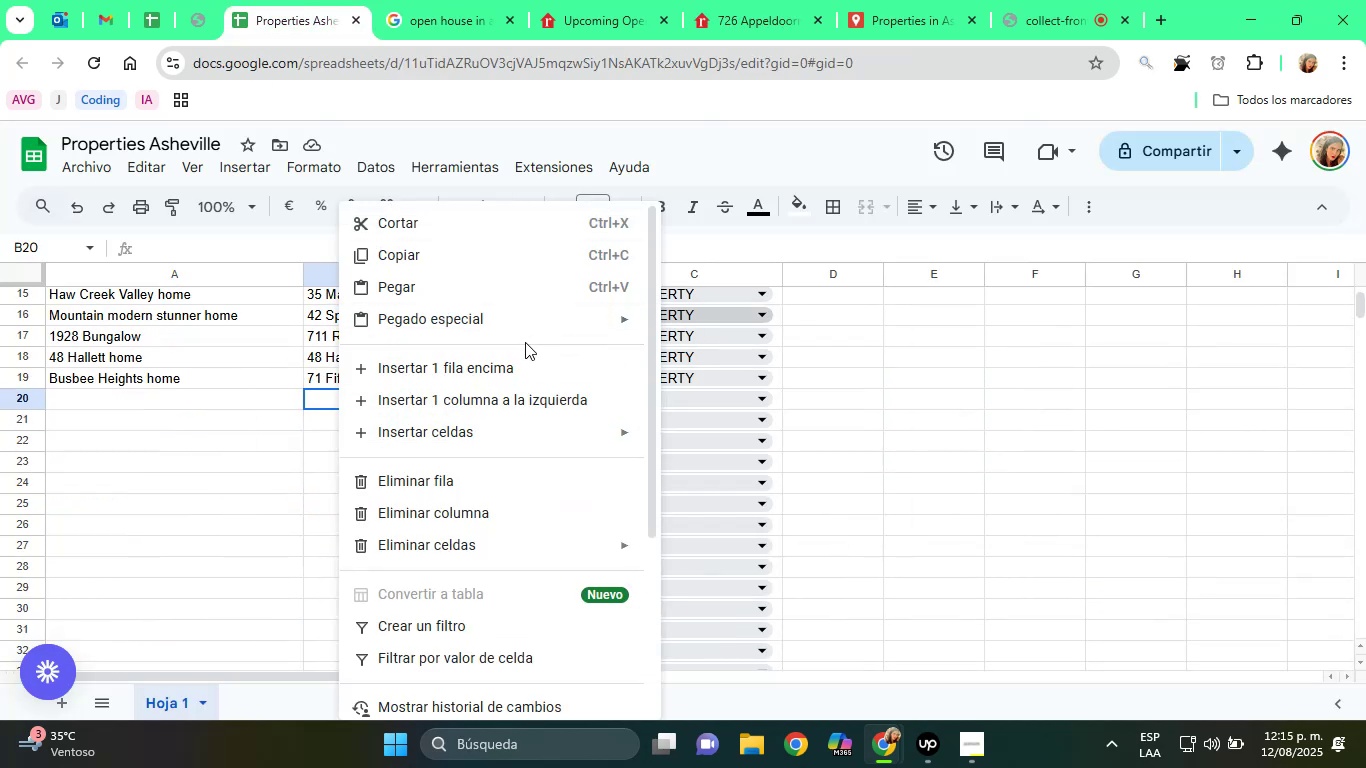 
left_click([685, 328])
 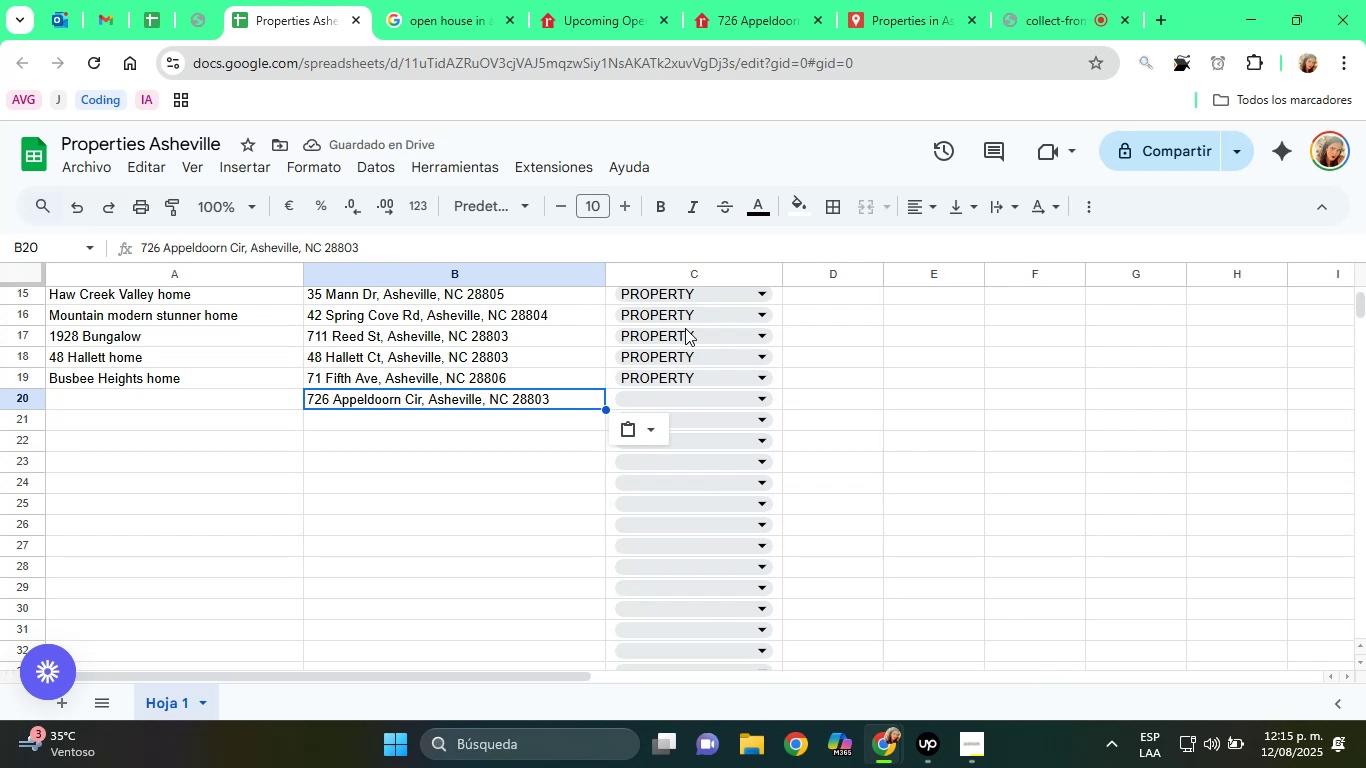 
wait(6.95)
 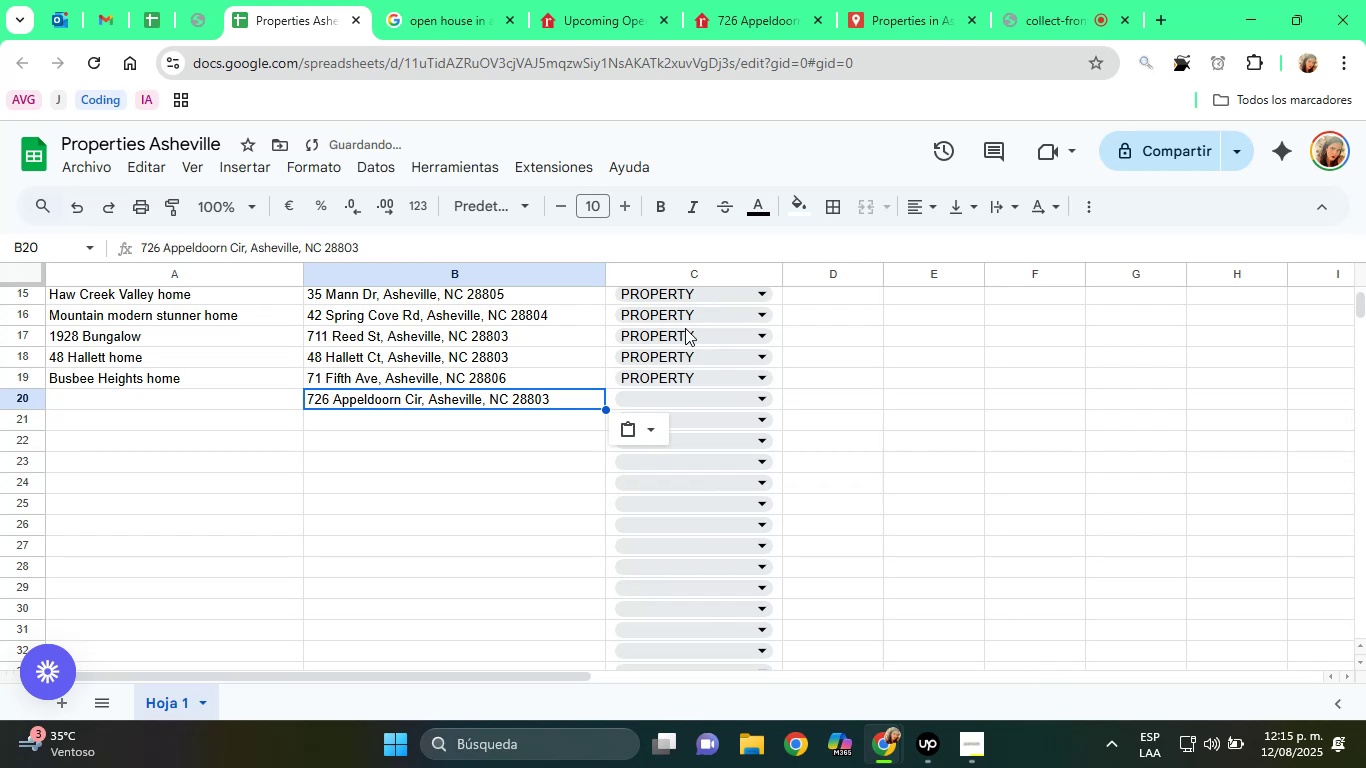 
left_click([673, 396])
 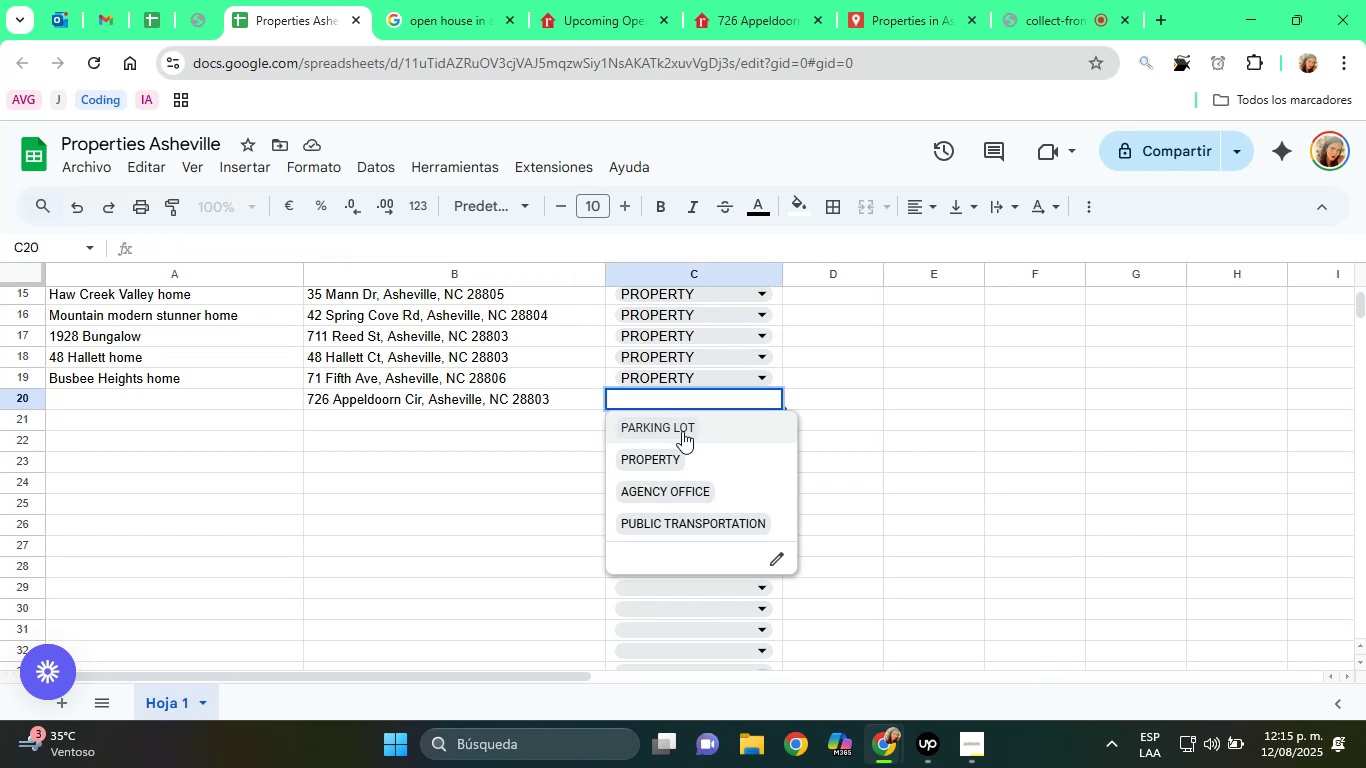 
left_click([680, 447])
 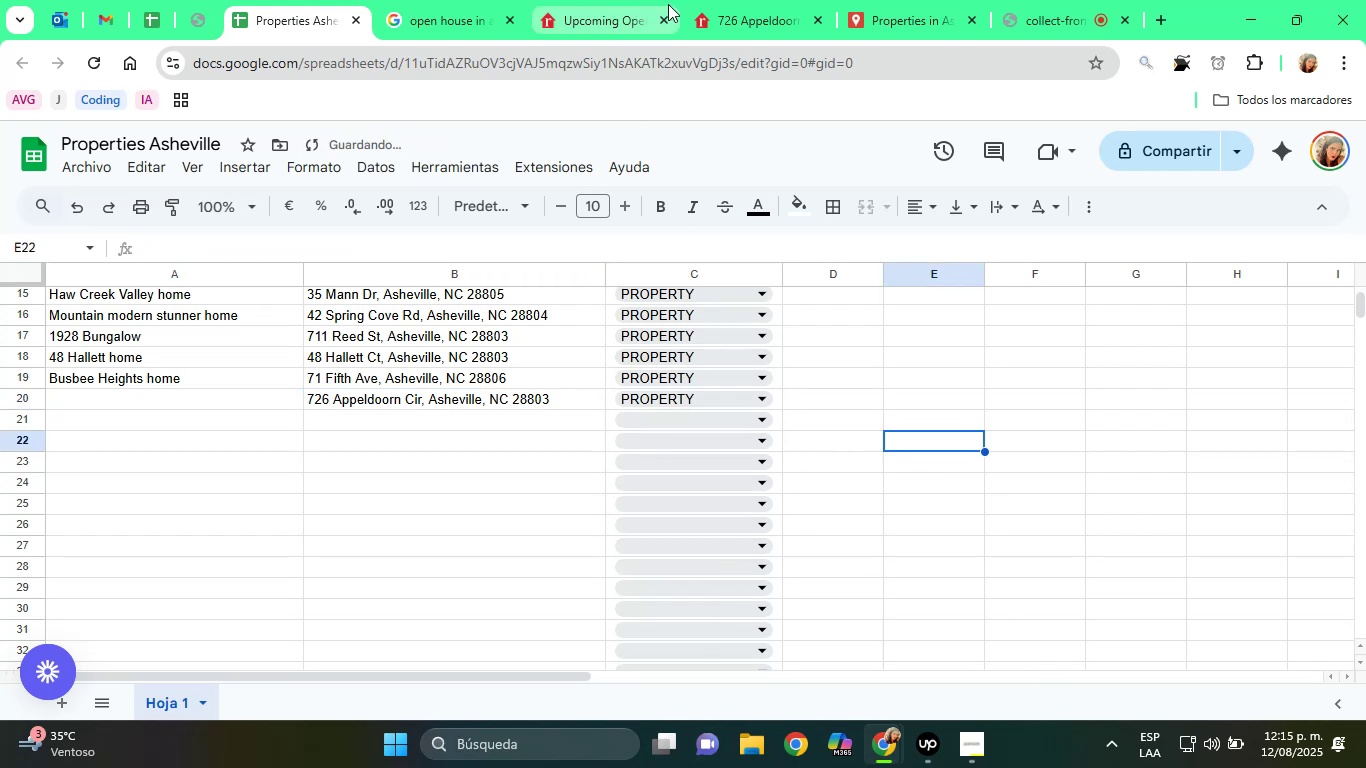 
left_click([709, 0])
 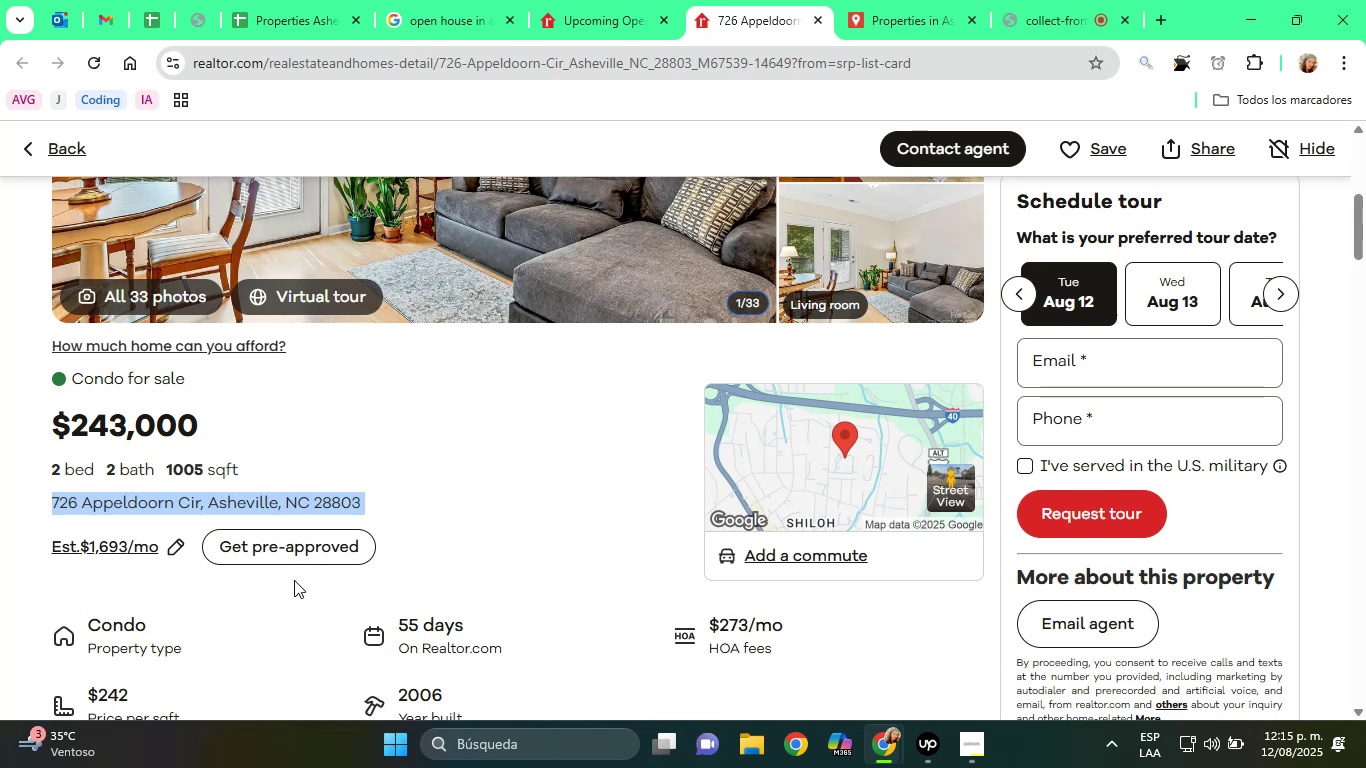 
scroll: coordinate [247, 556], scroll_direction: up, amount: 3.0
 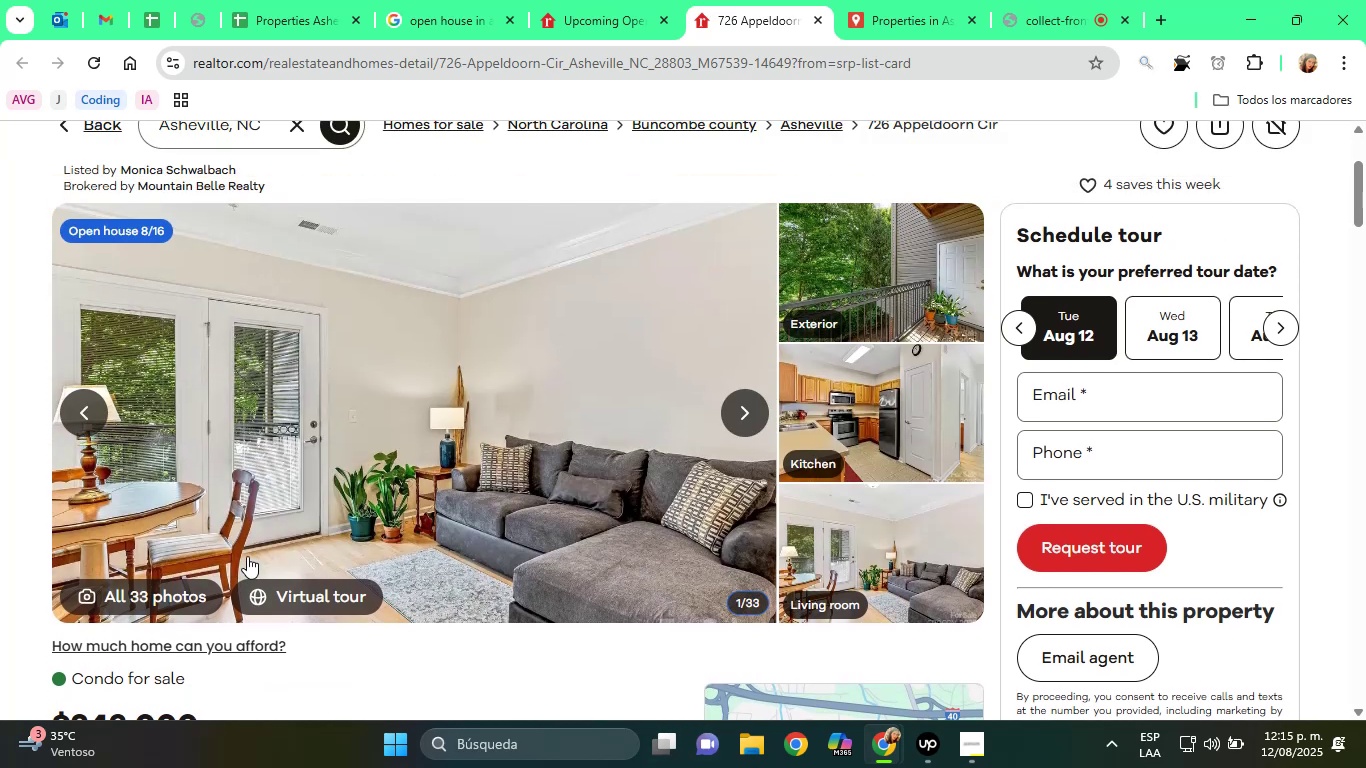 
scroll: coordinate [555, 499], scroll_direction: down, amount: 14.0
 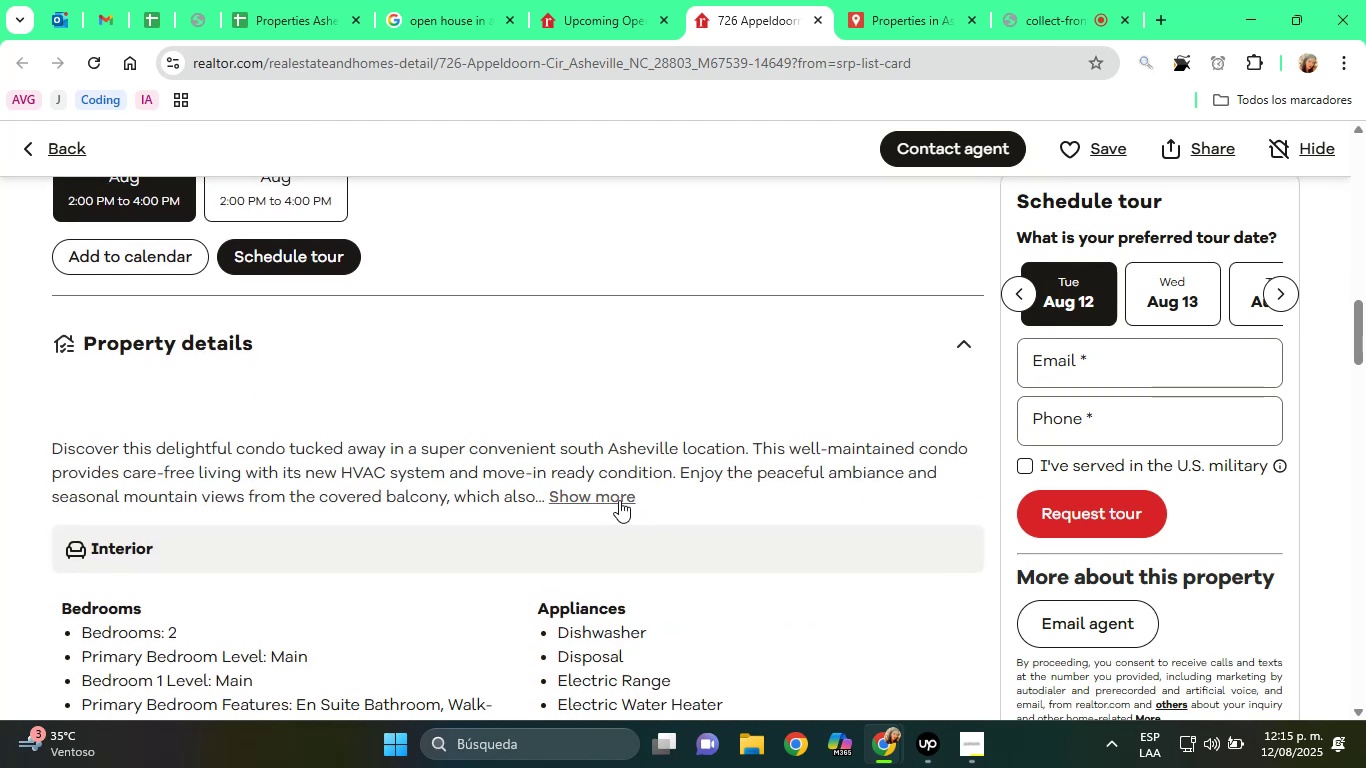 
left_click([619, 500])
 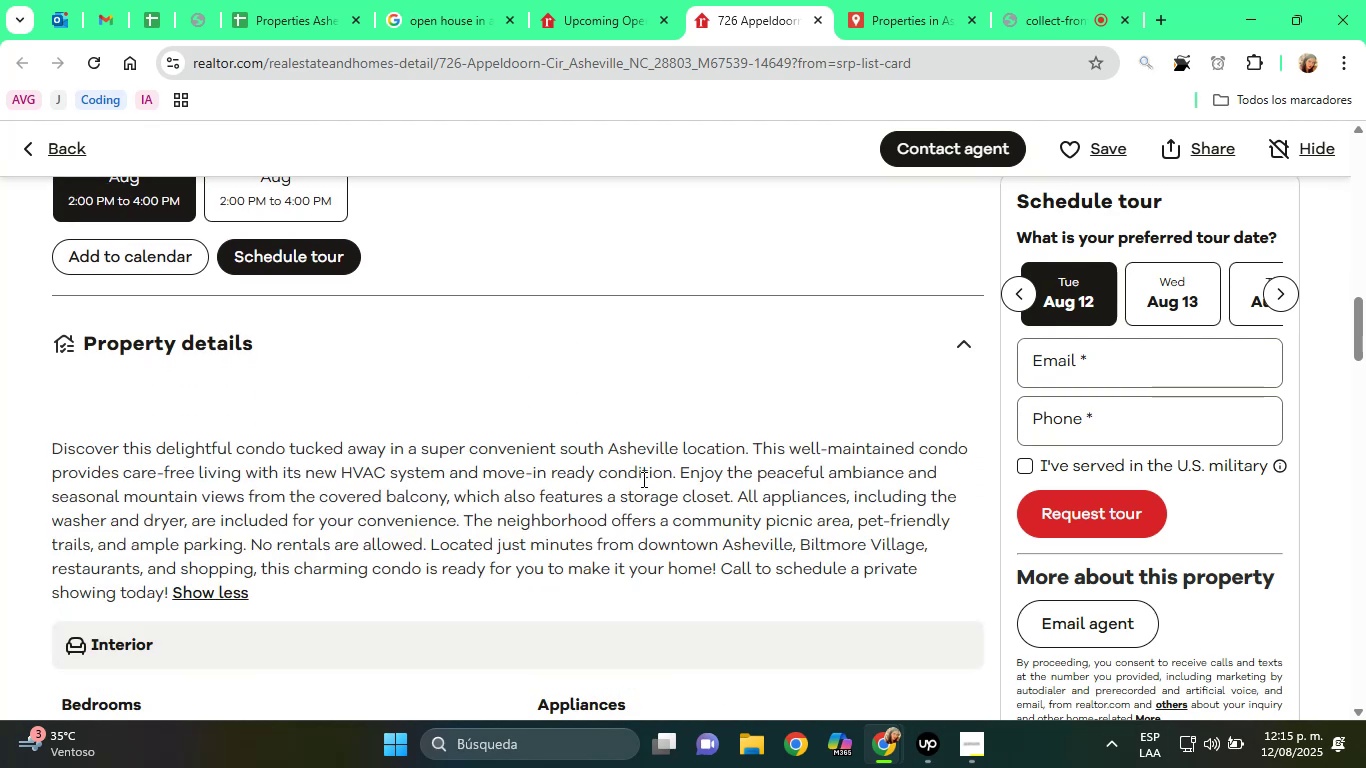 
scroll: coordinate [782, 498], scroll_direction: down, amount: 1.0
 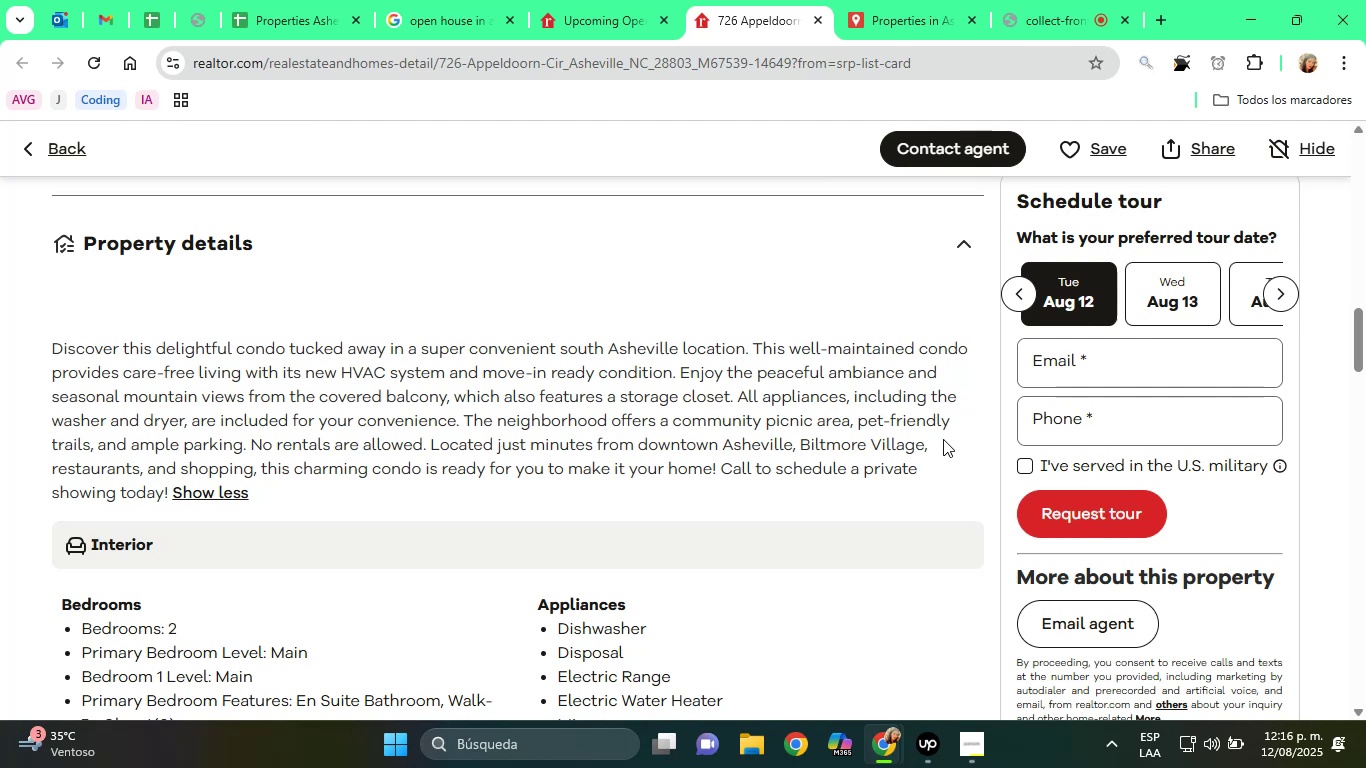 
wait(29.21)
 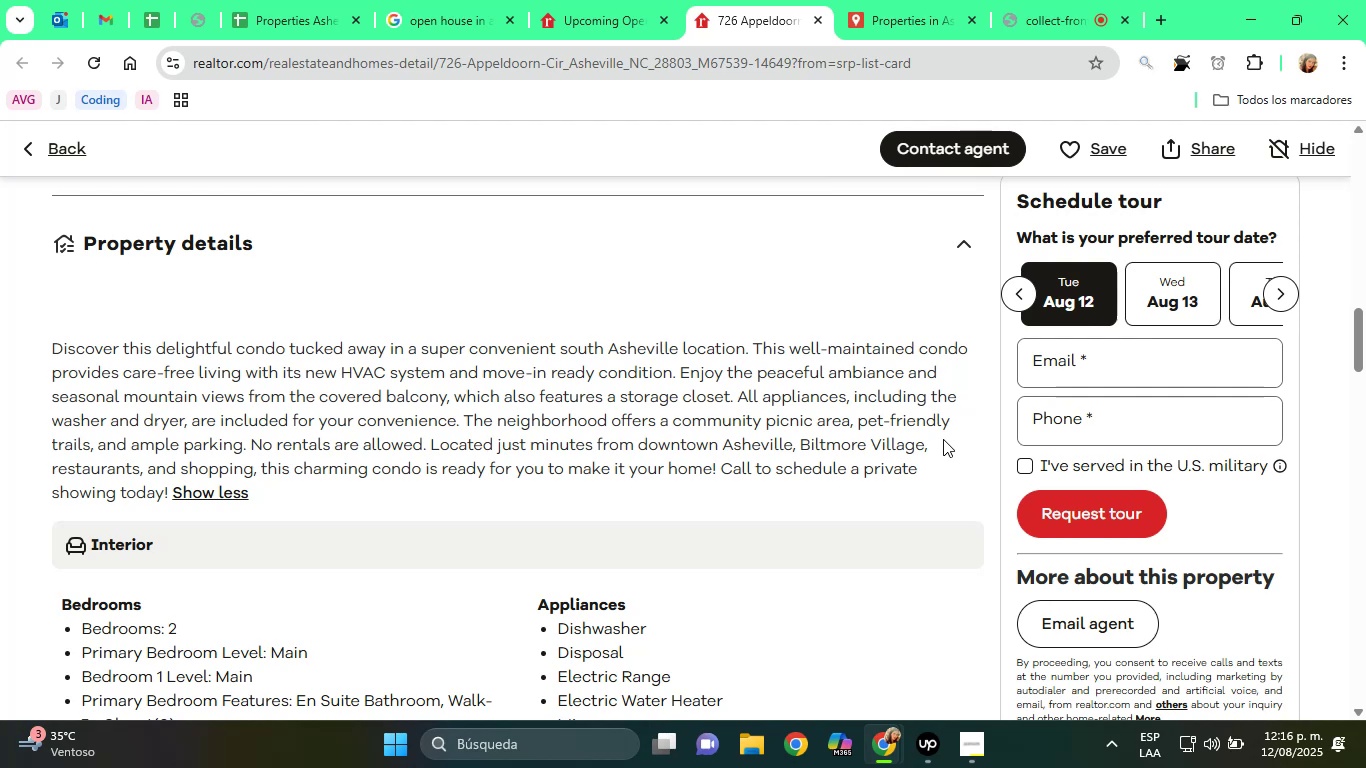 
mouse_move([1113, 12])
 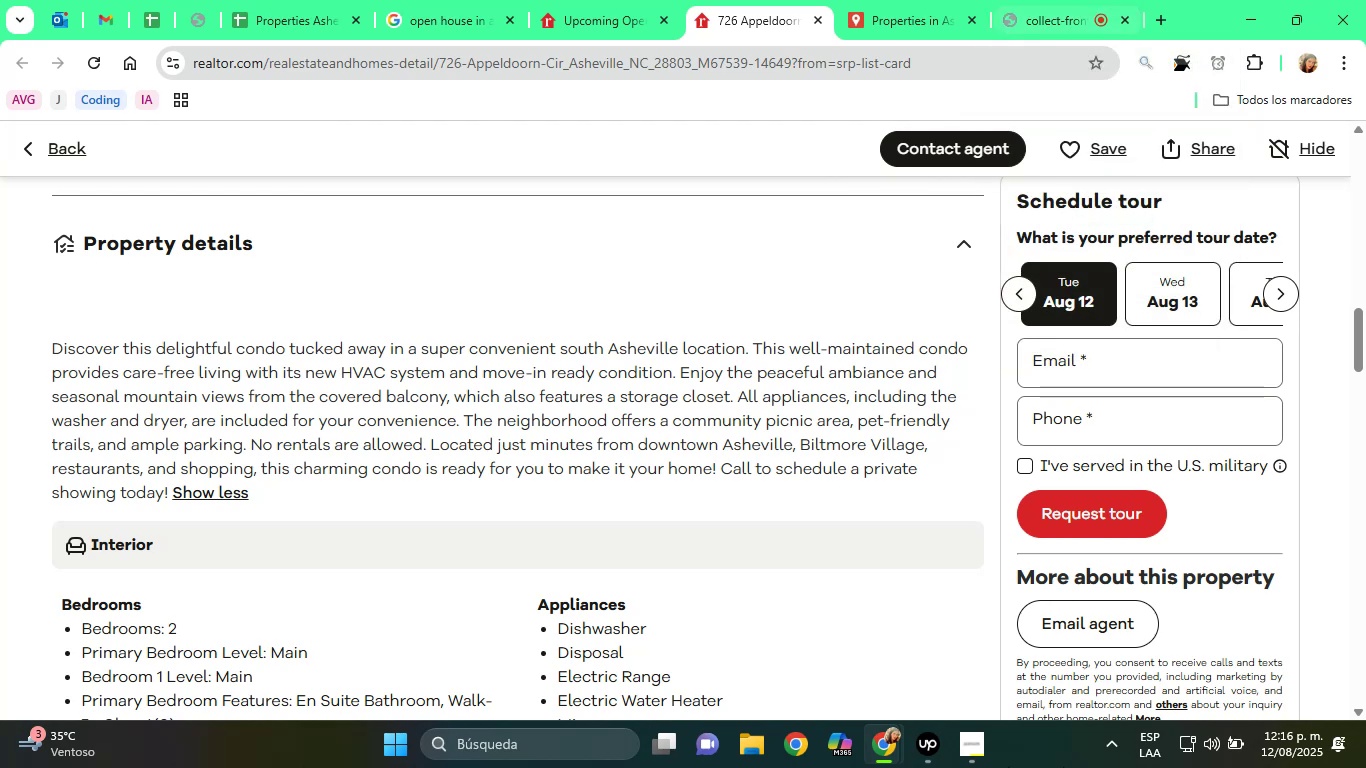 
scroll: coordinate [623, 558], scroll_direction: down, amount: 14.0
 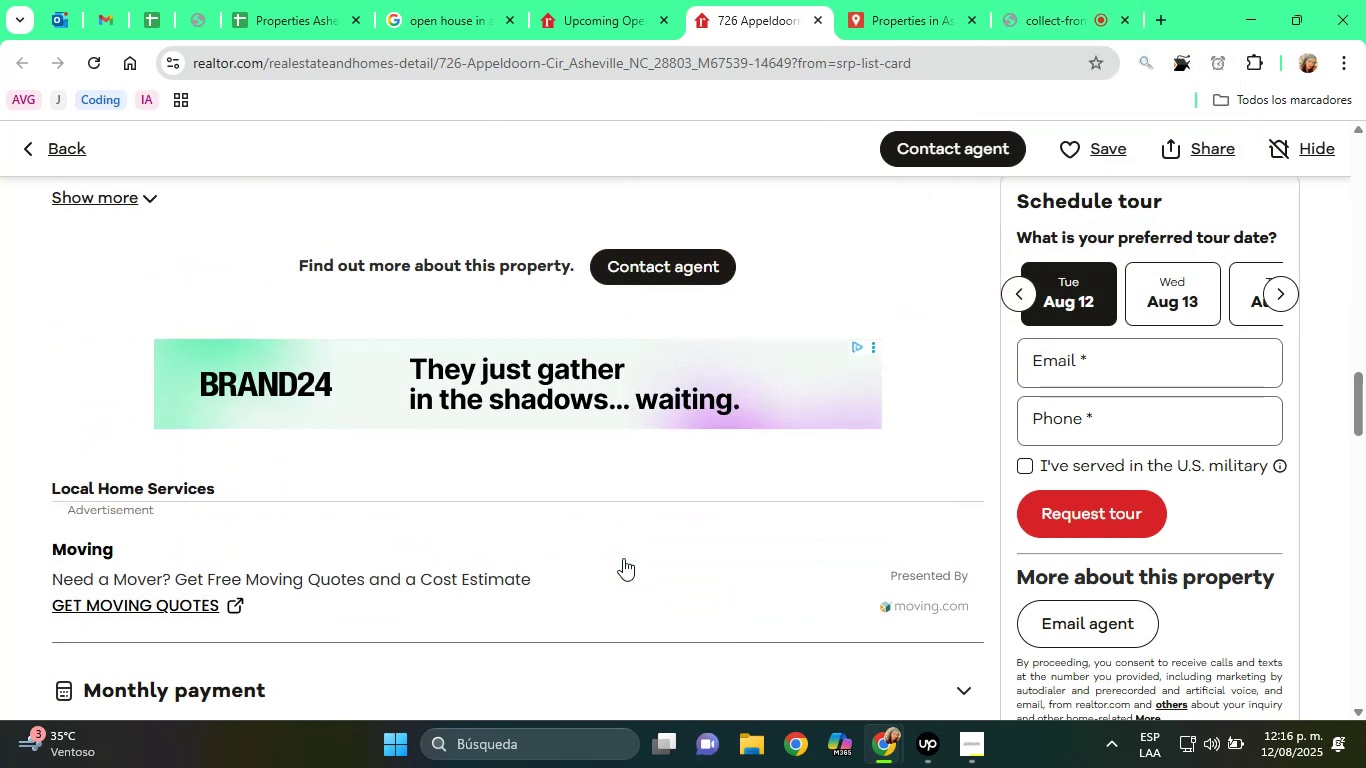 
scroll: coordinate [982, 561], scroll_direction: up, amount: 1.0
 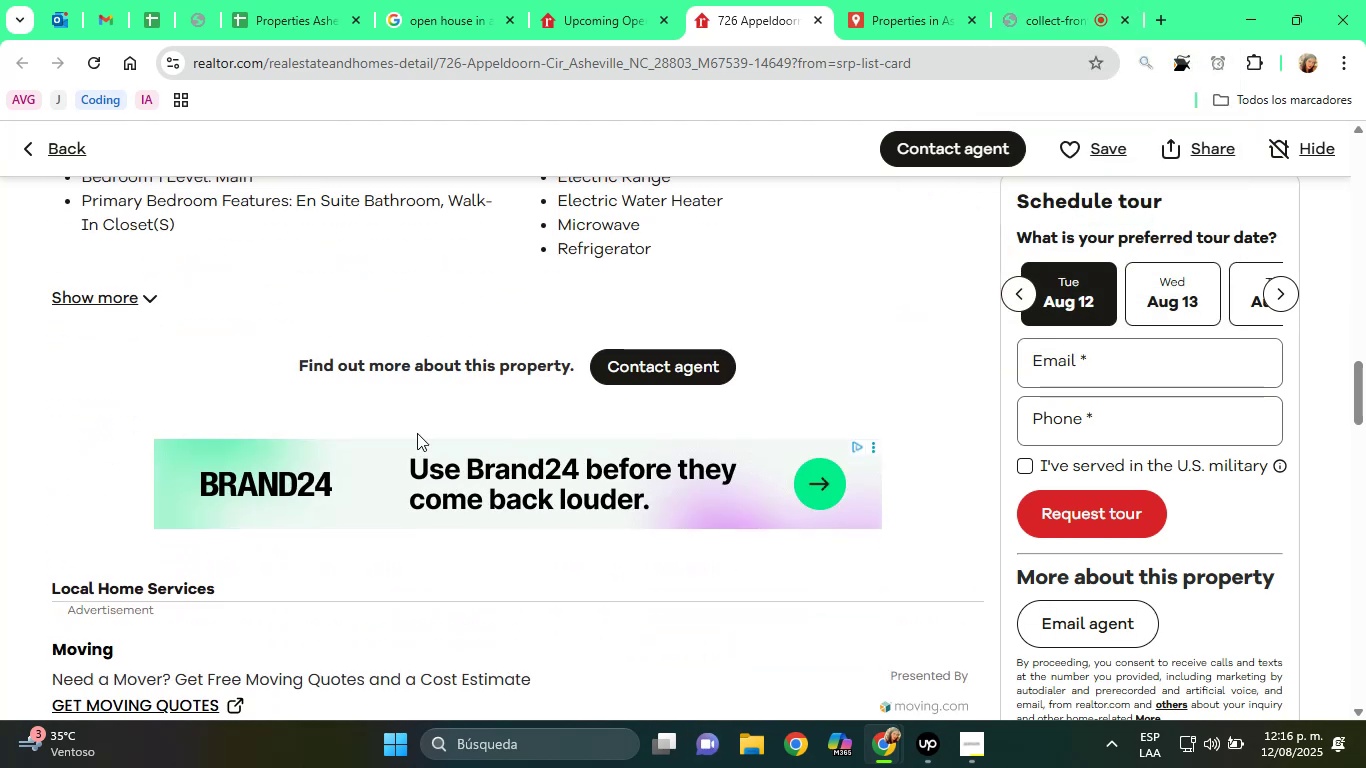 
scroll: coordinate [228, 295], scroll_direction: down, amount: 2.0
 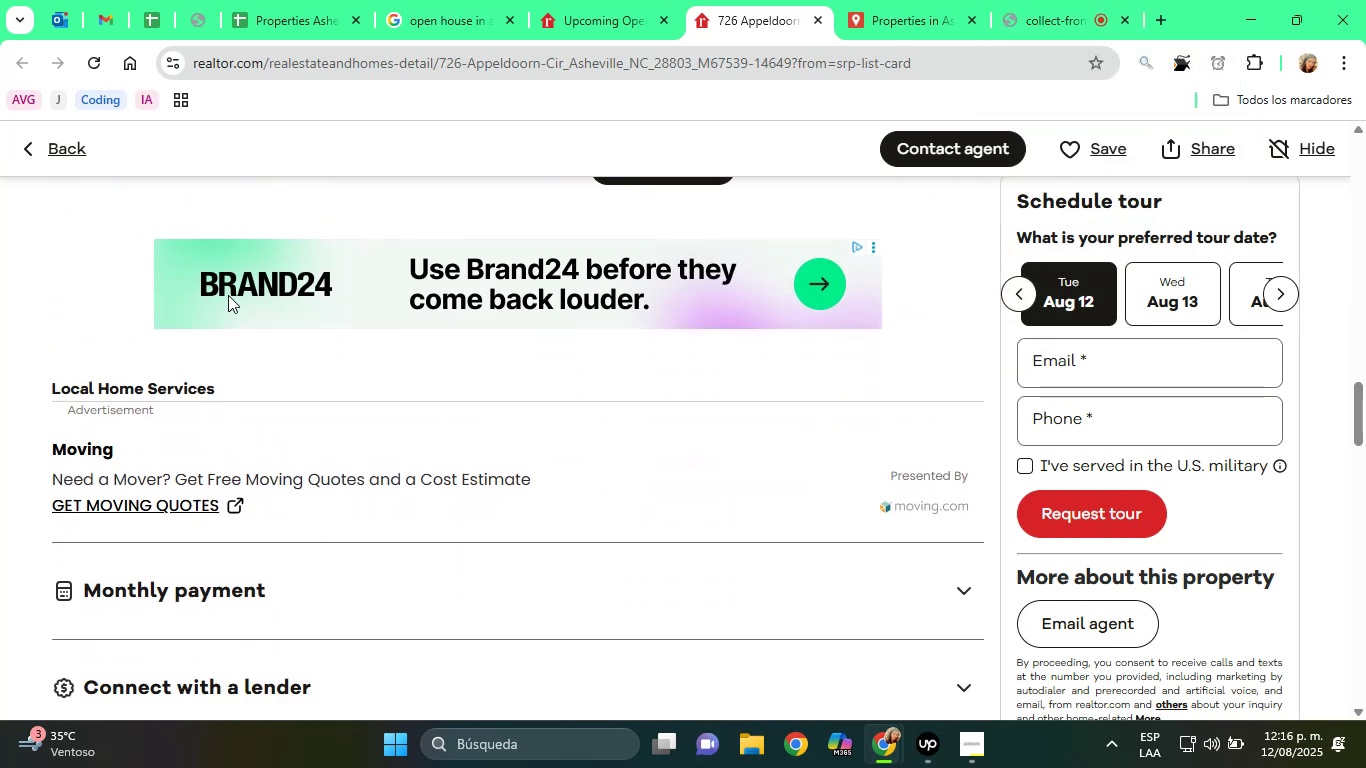 
scroll: coordinate [228, 295], scroll_direction: up, amount: 1.0
 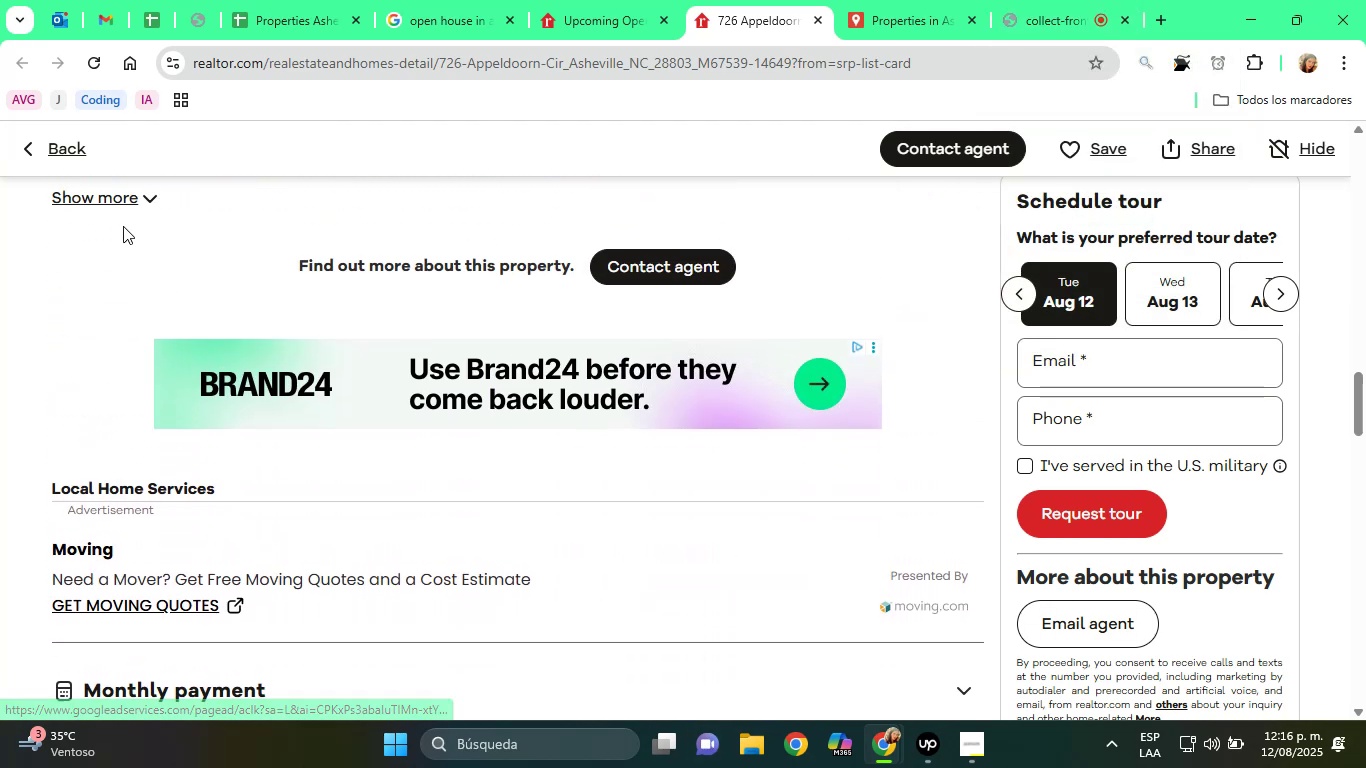 
left_click([125, 200])
 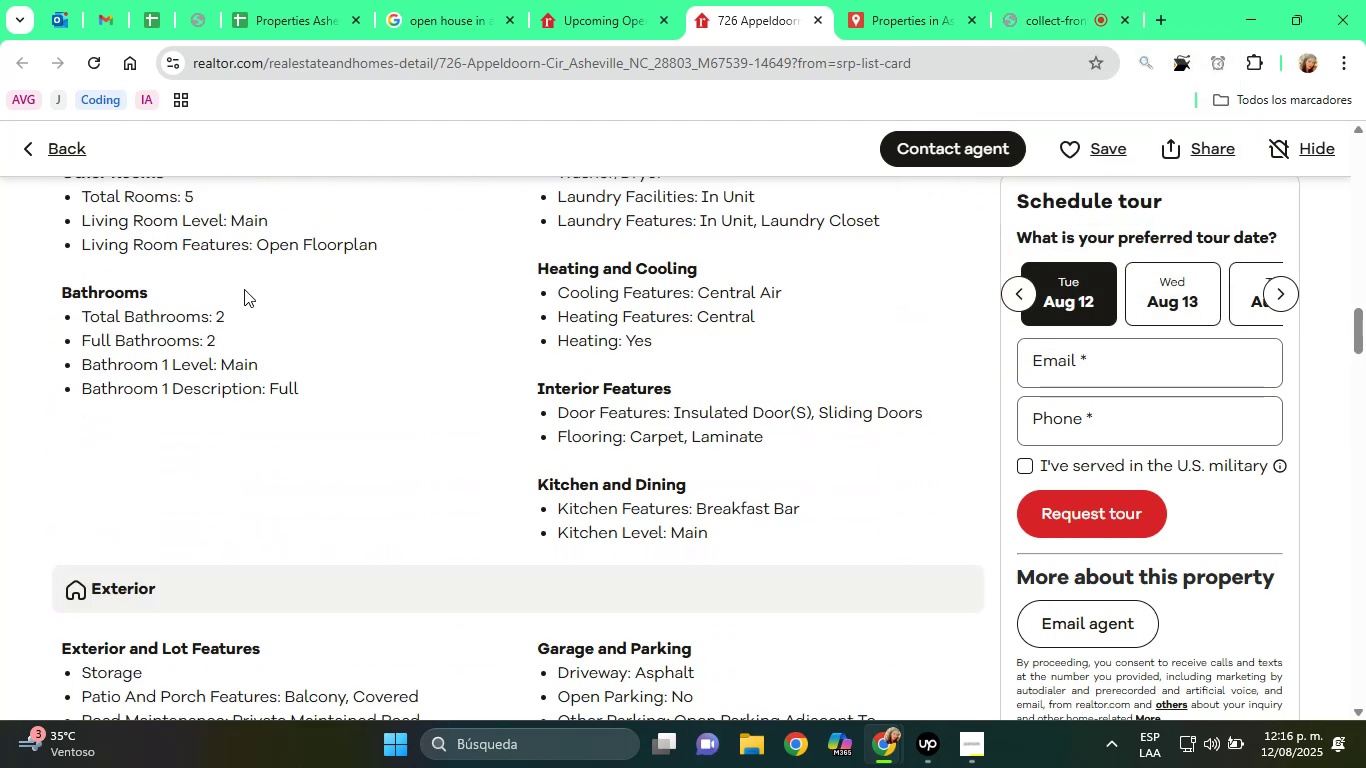 
scroll: coordinate [295, 337], scroll_direction: down, amount: 1.0
 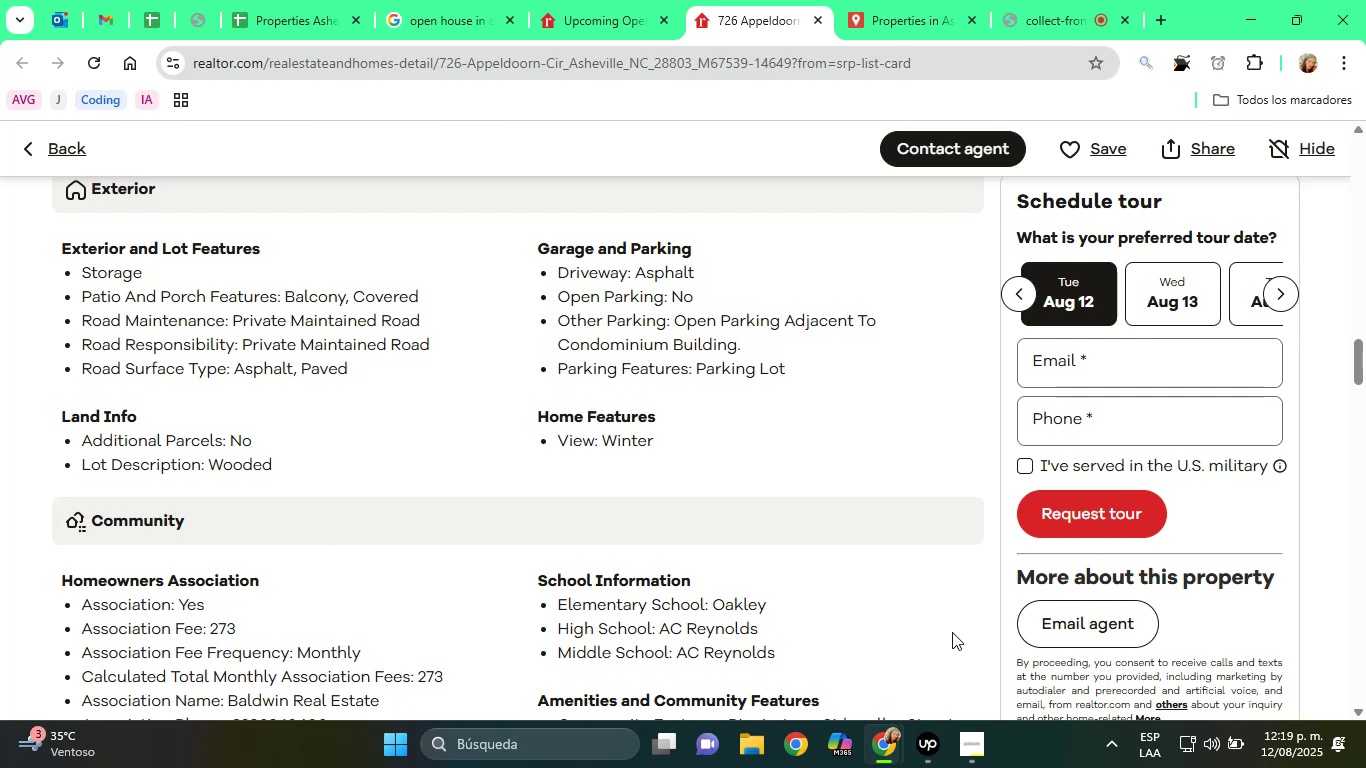 
wait(181.5)
 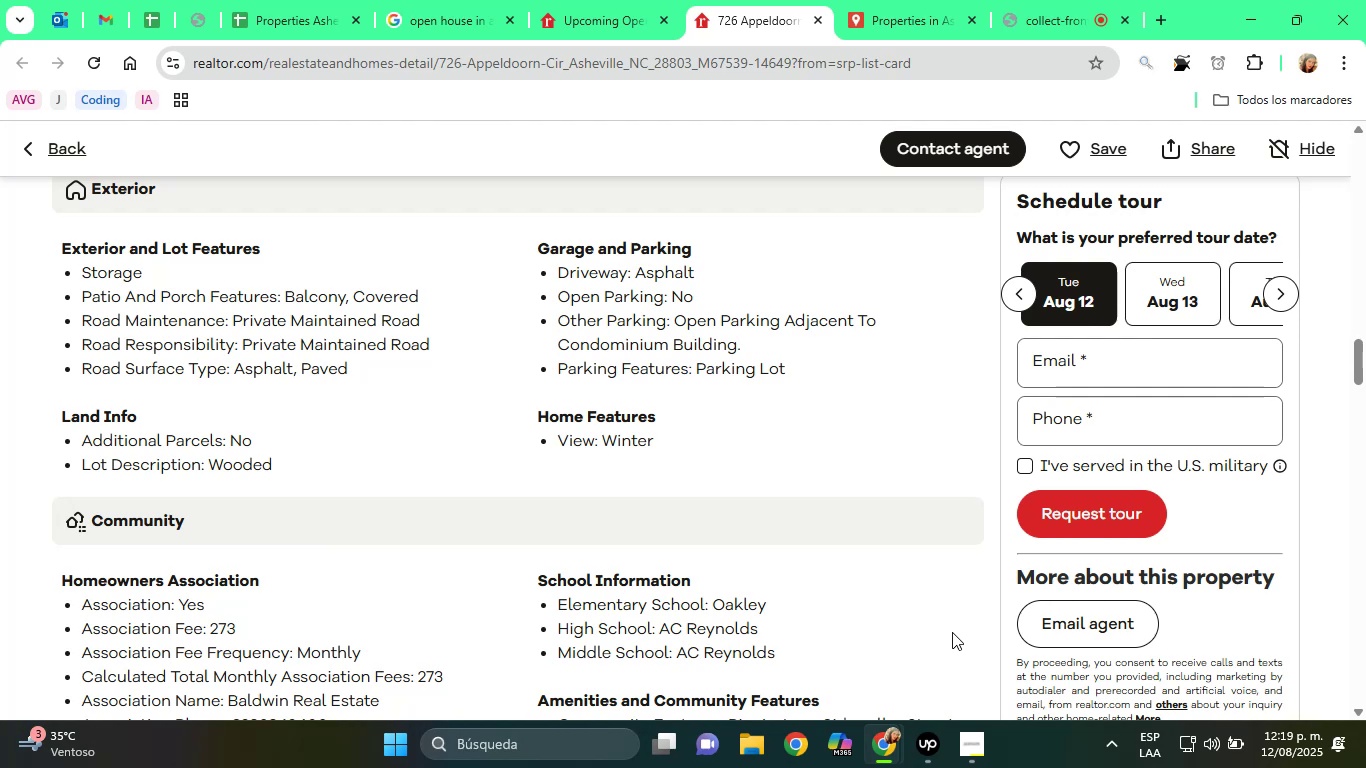 
scroll: coordinate [259, 502], scroll_direction: down, amount: 6.0
 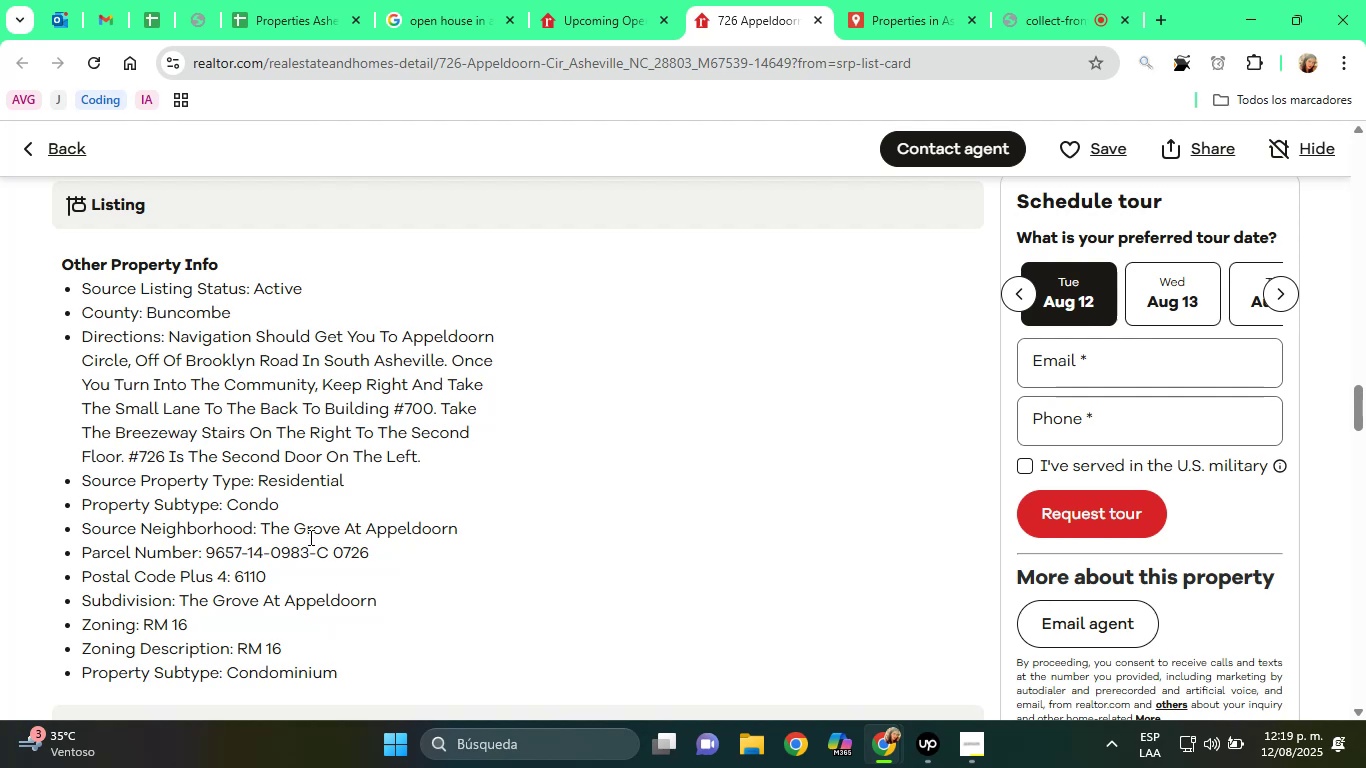 
wait(6.76)
 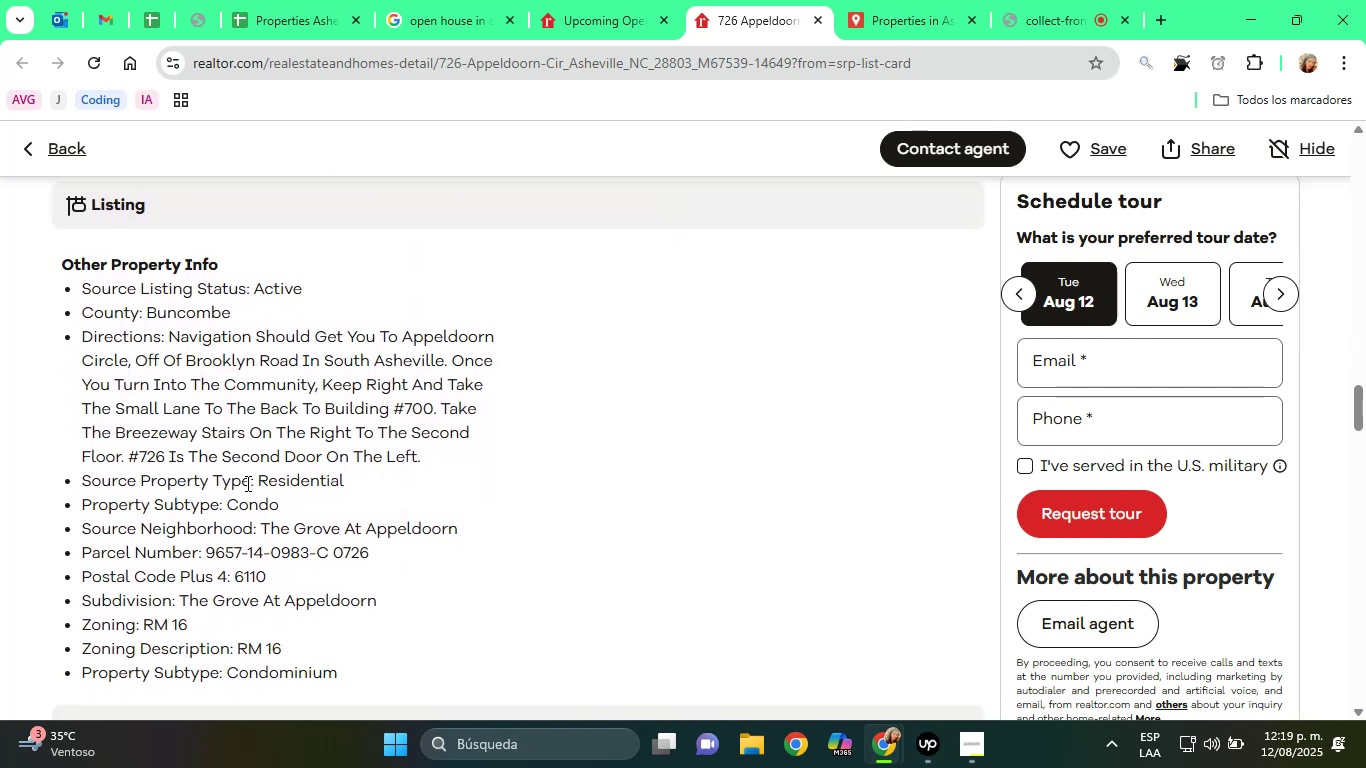 
left_click_drag(start_coordinate=[261, 527], to_coordinate=[456, 532])
 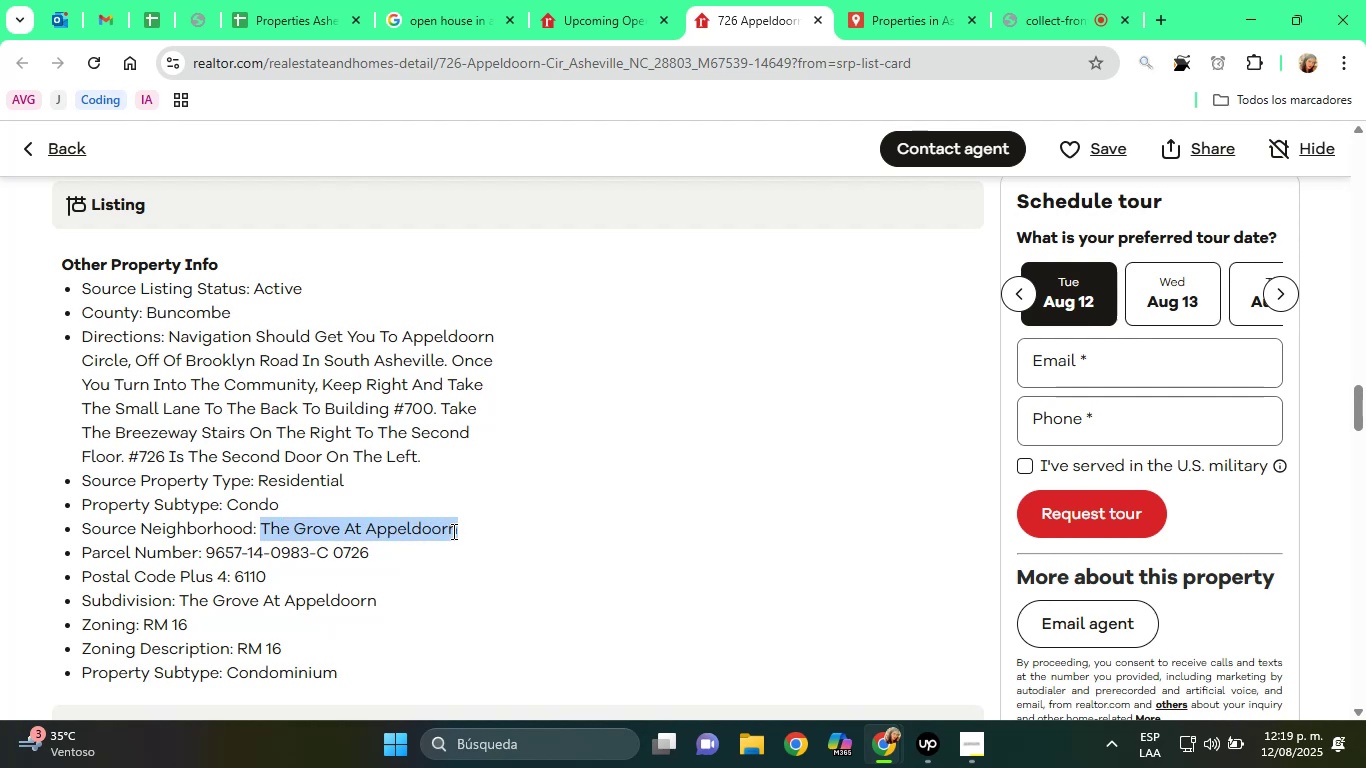 
right_click([452, 531])
 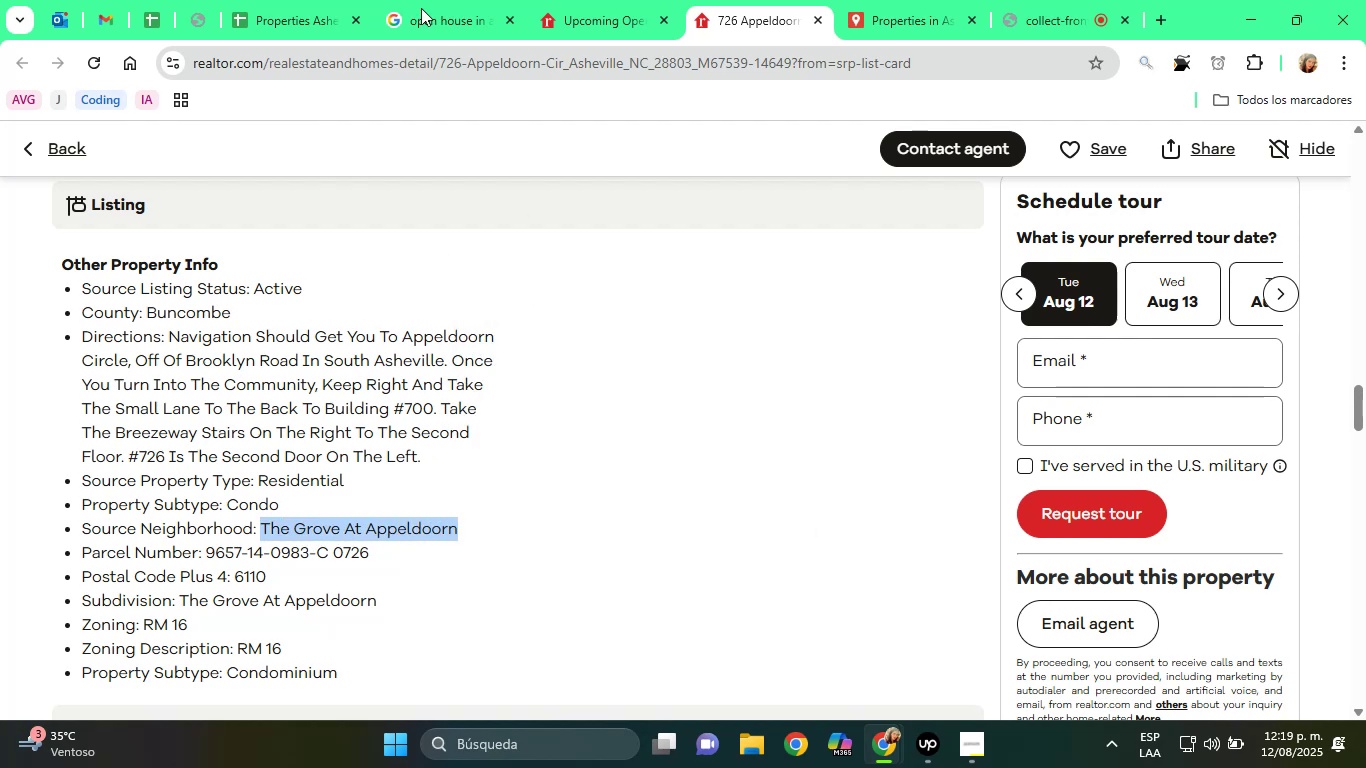 
left_click([285, 0])
 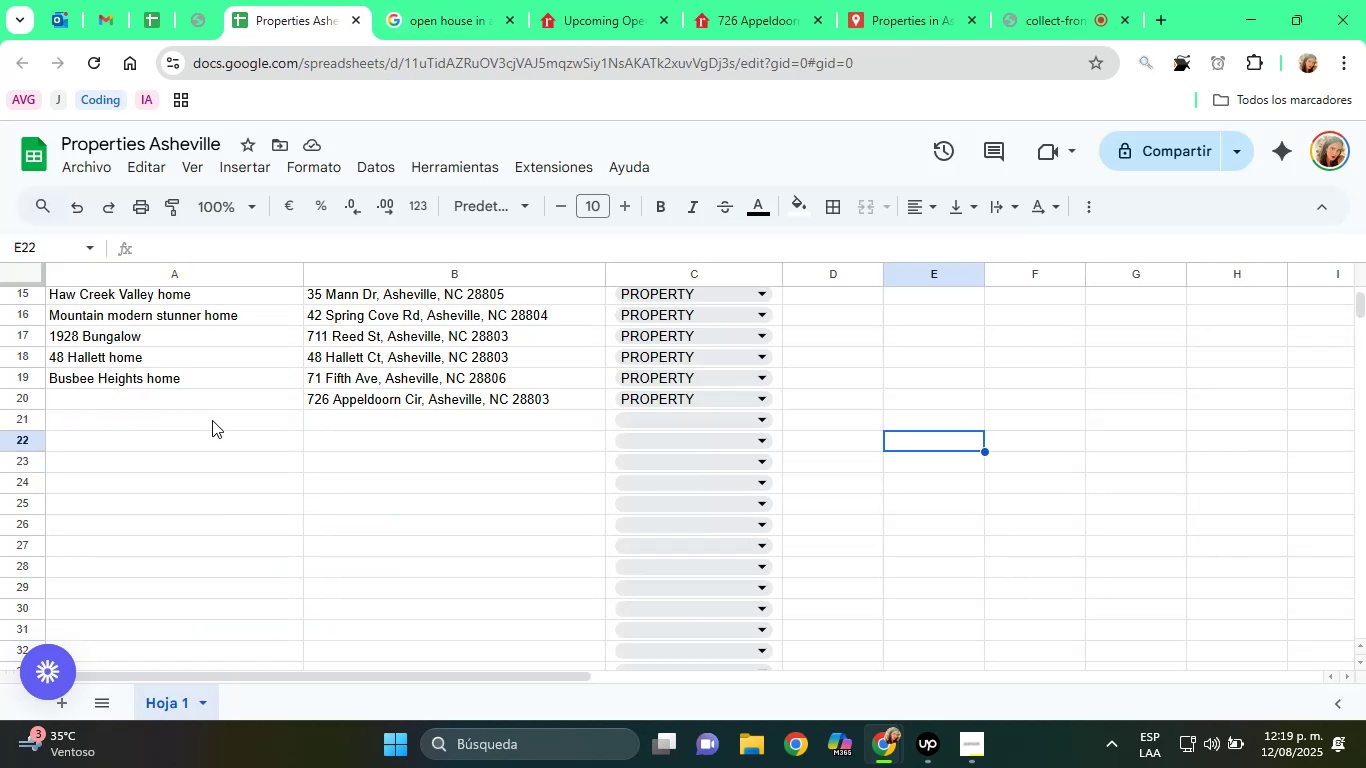 
left_click([178, 397])
 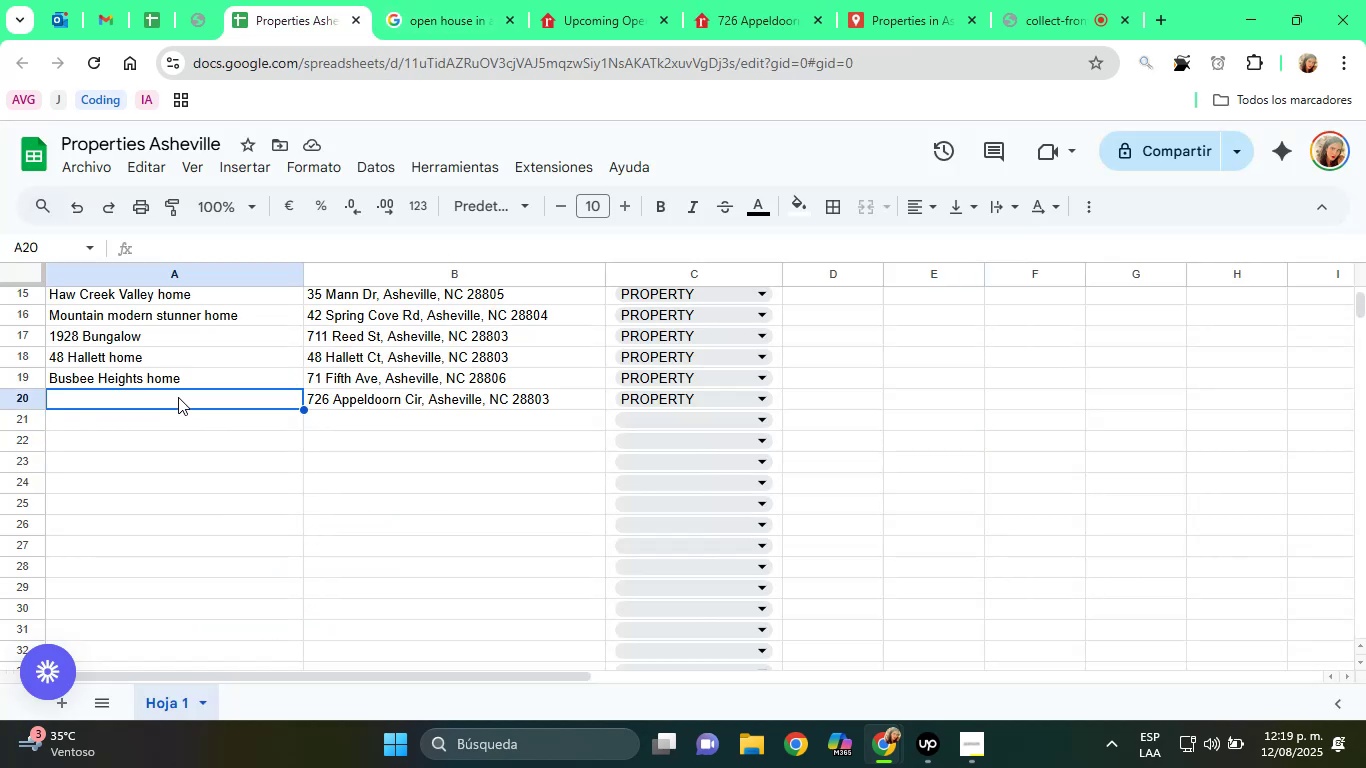 
type(Condo at )
 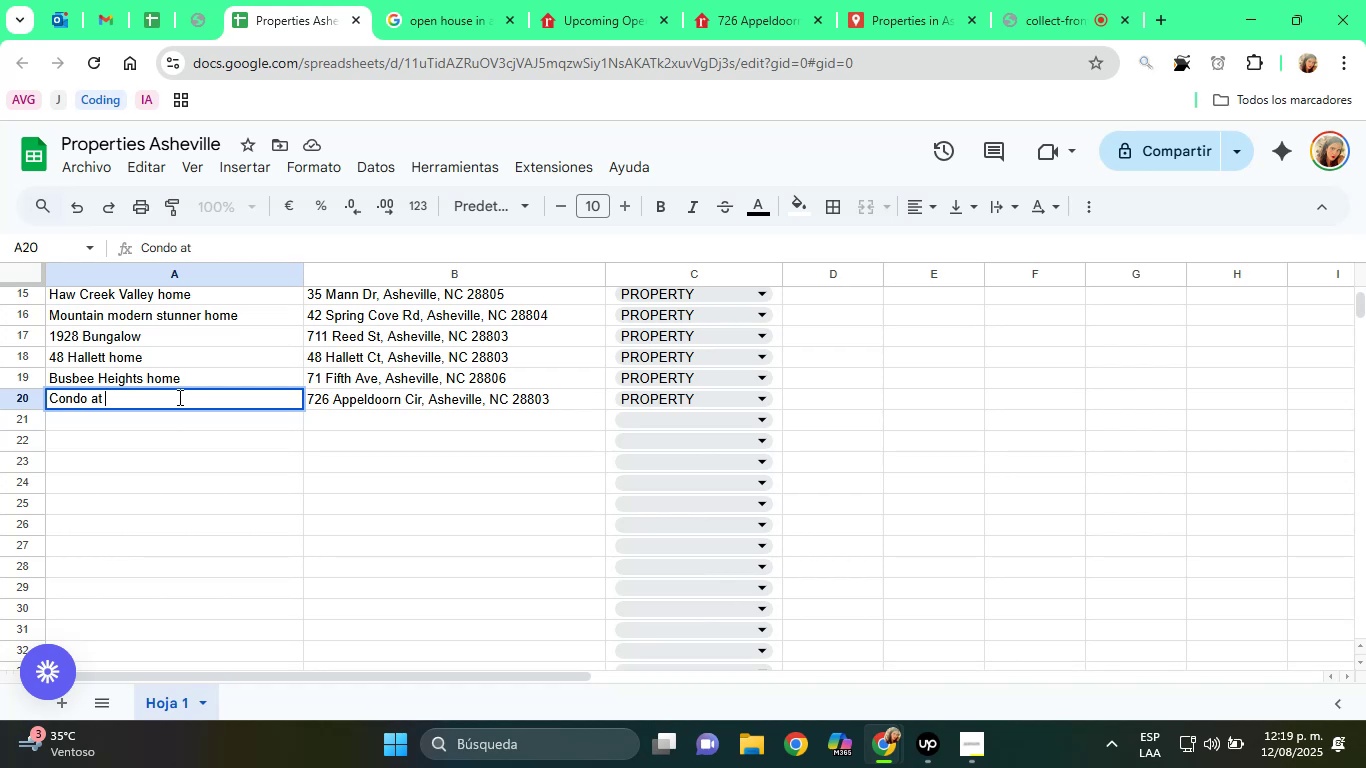 
key(Control+ControlLeft)
 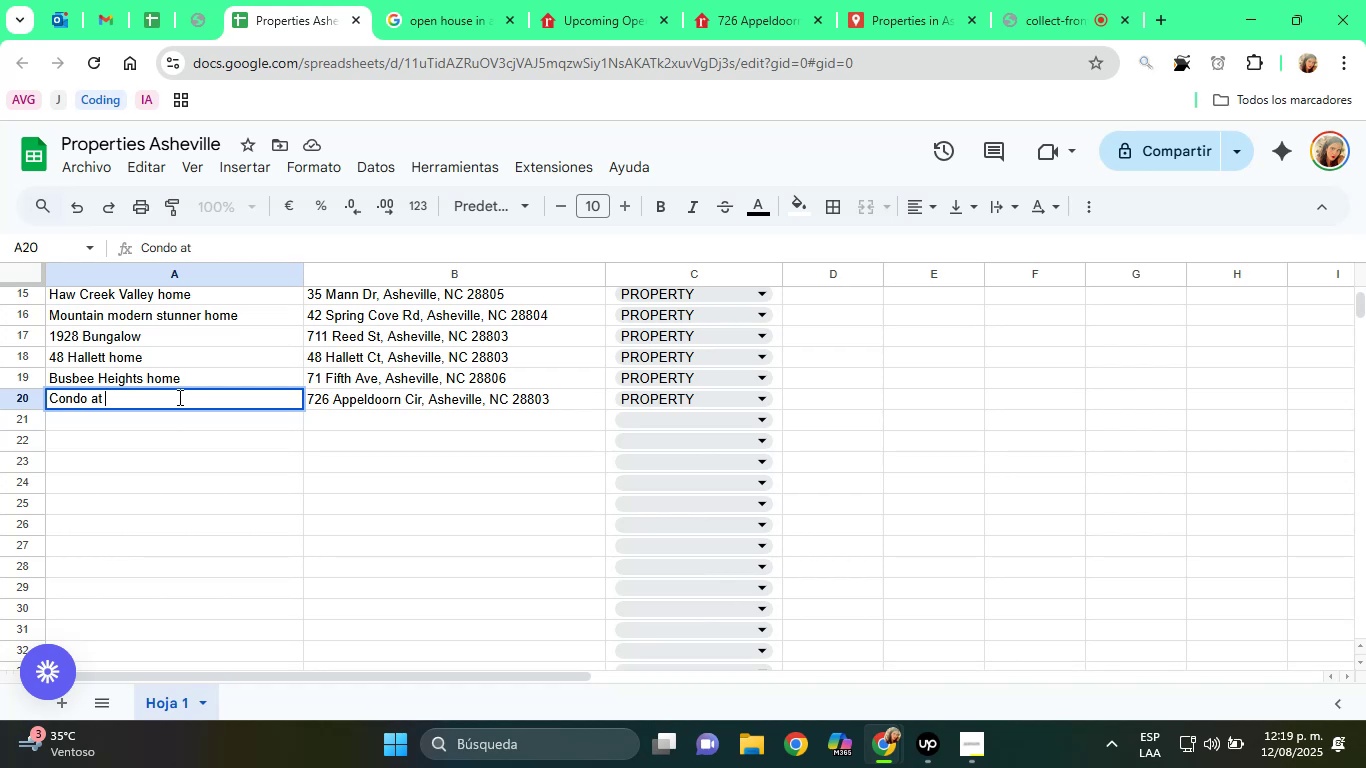 
key(Control+V)
 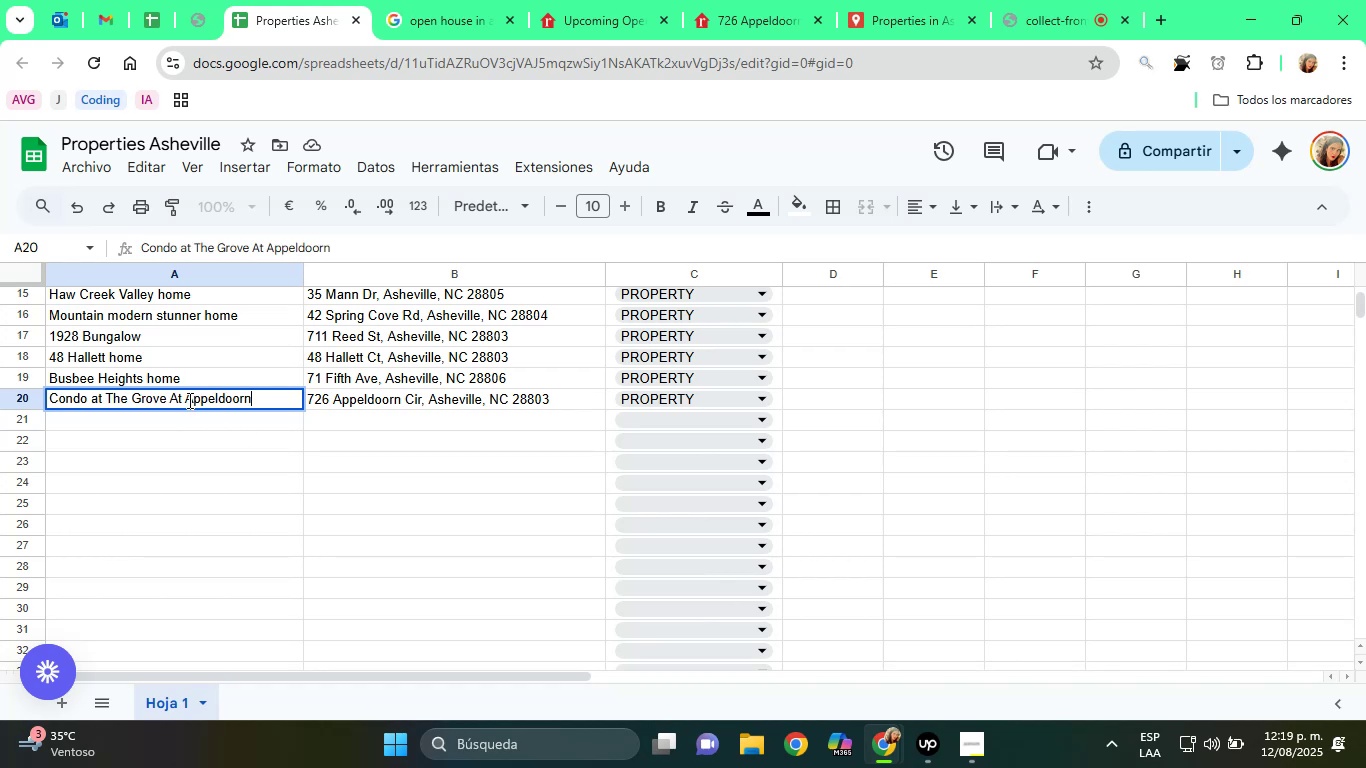 
left_click([109, 397])
 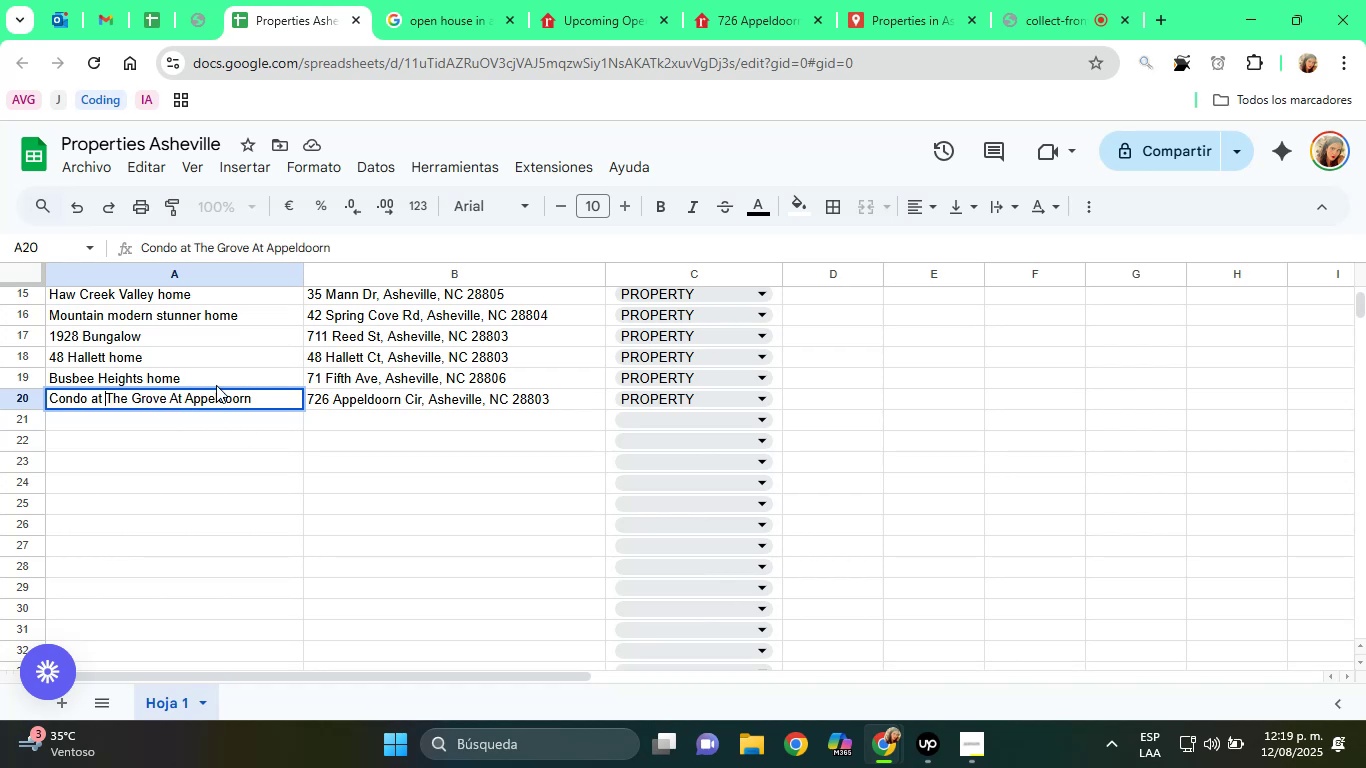 
key(Backspace)
 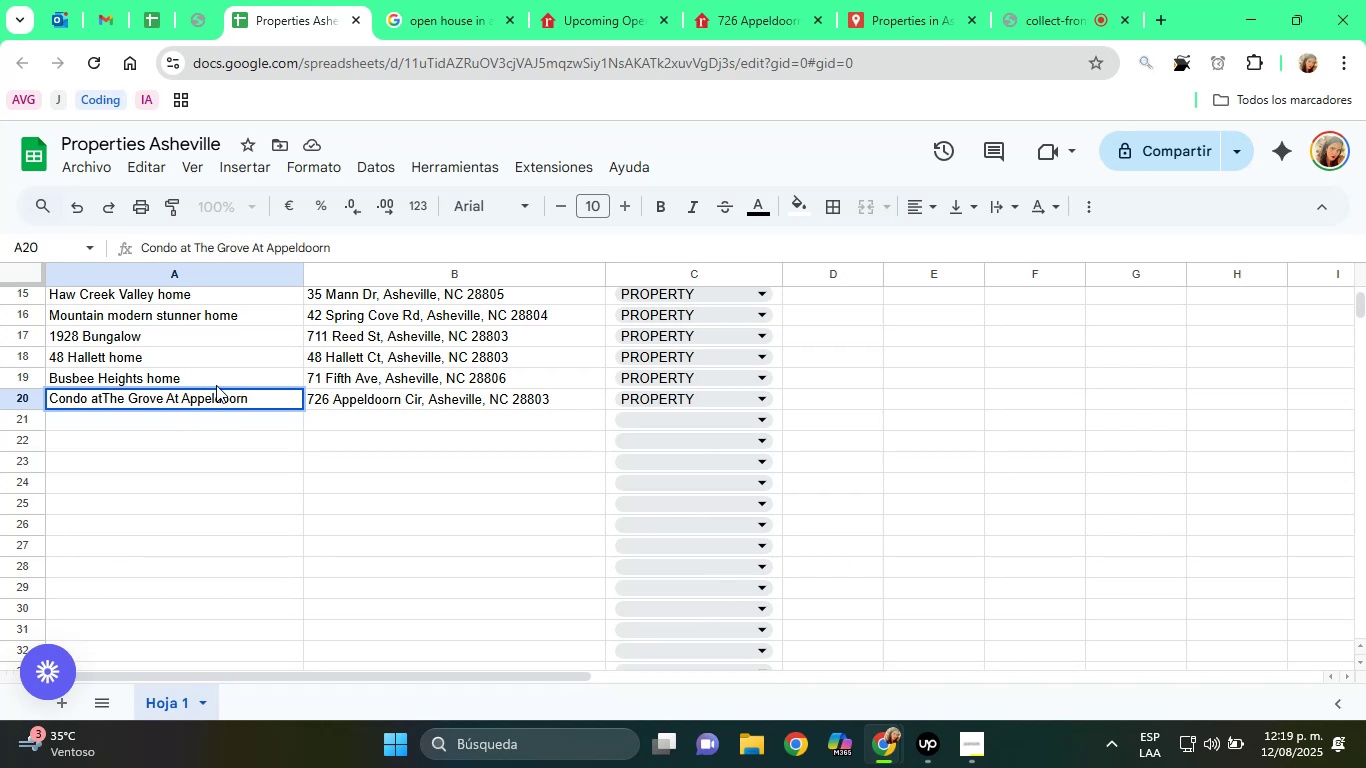 
key(Backspace)
 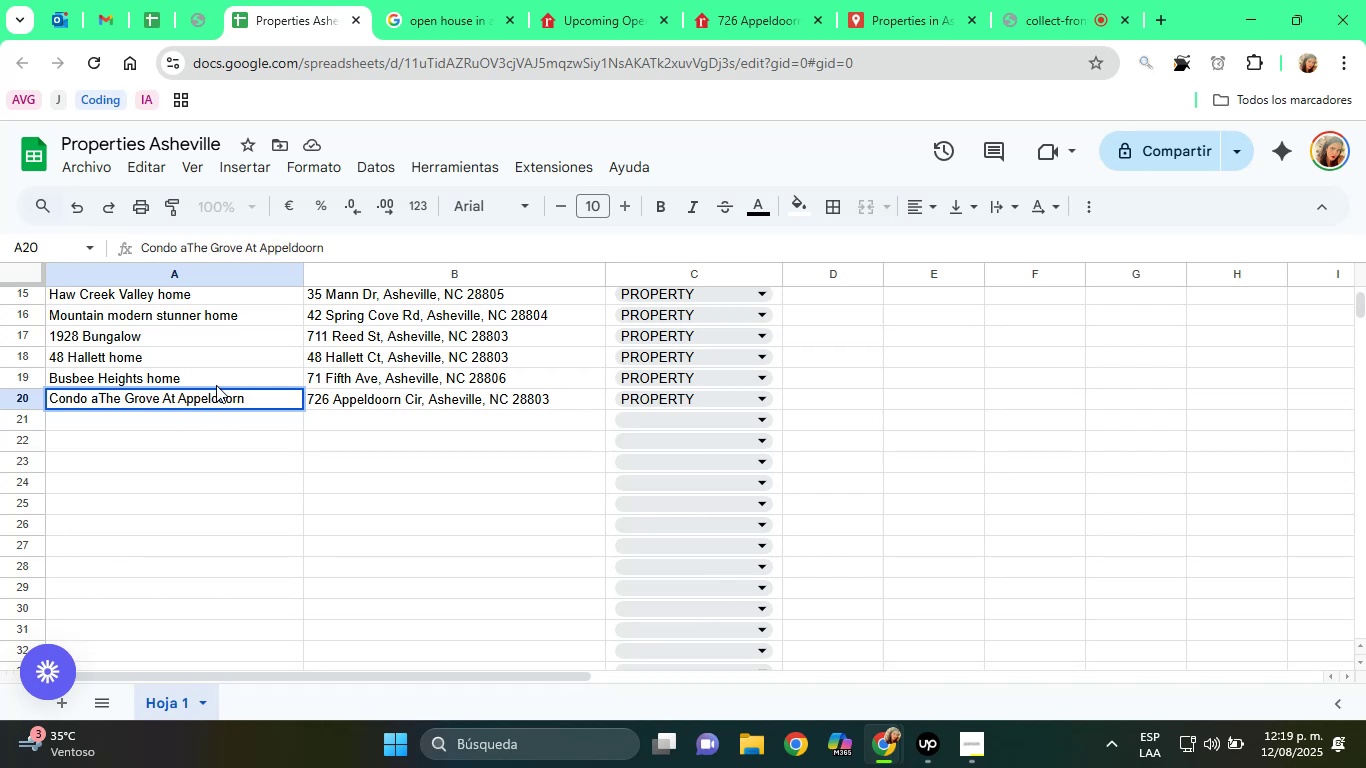 
key(Backspace)
 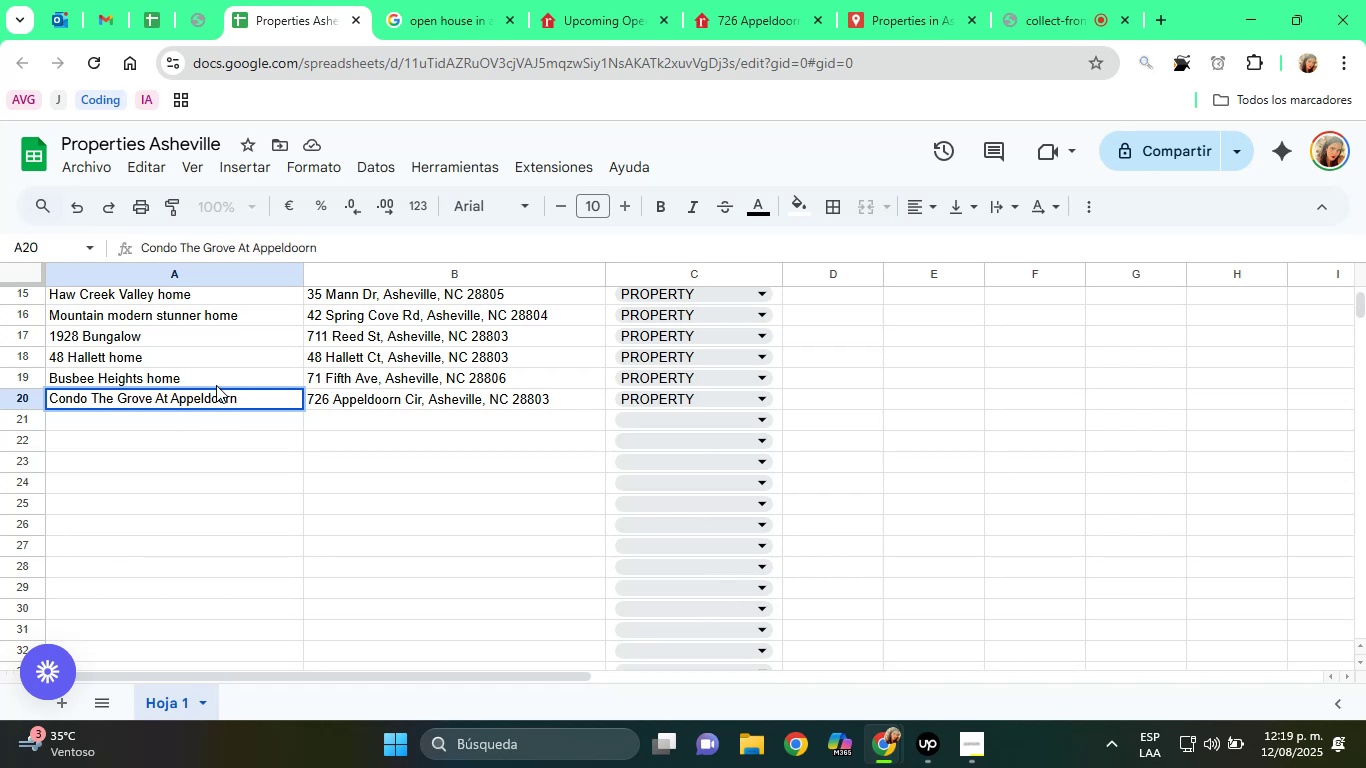 
key(ArrowLeft)
 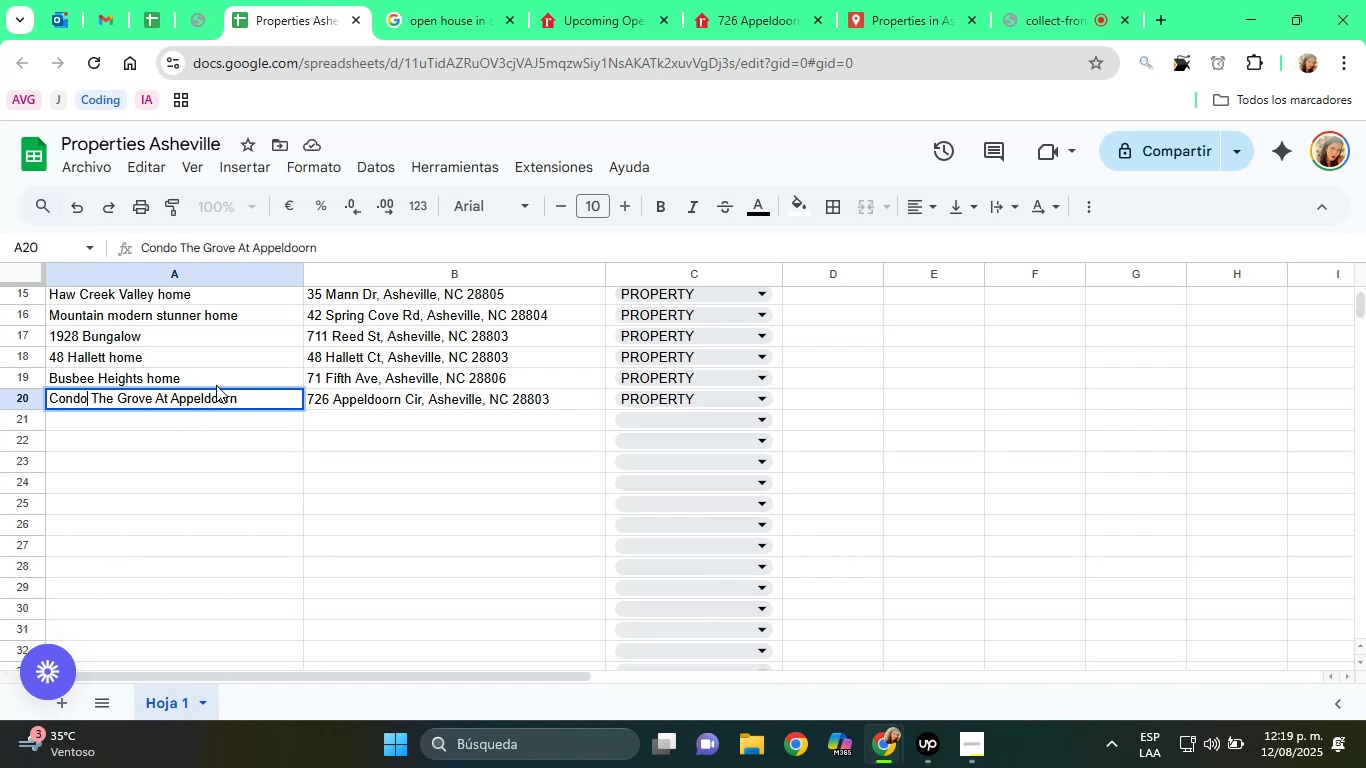 
left_click([256, 454])
 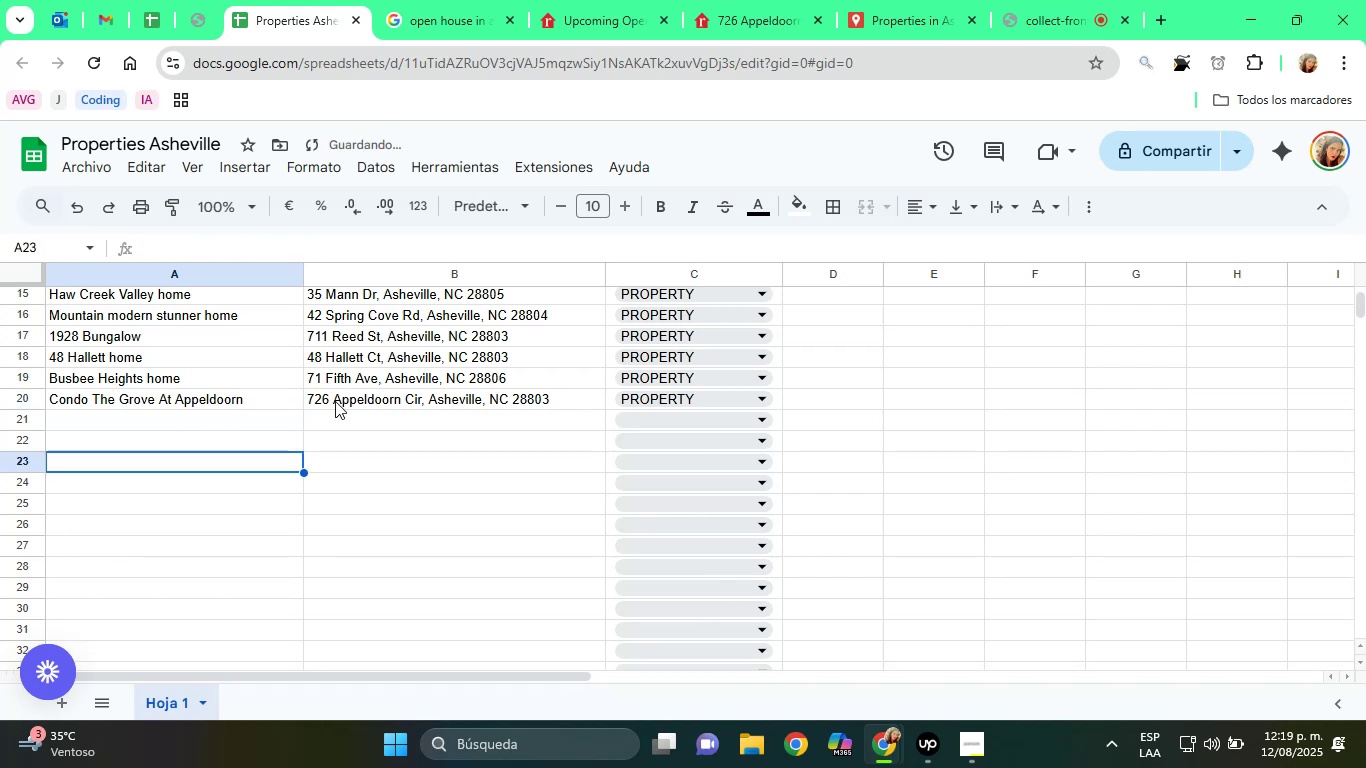 
left_click([344, 388])
 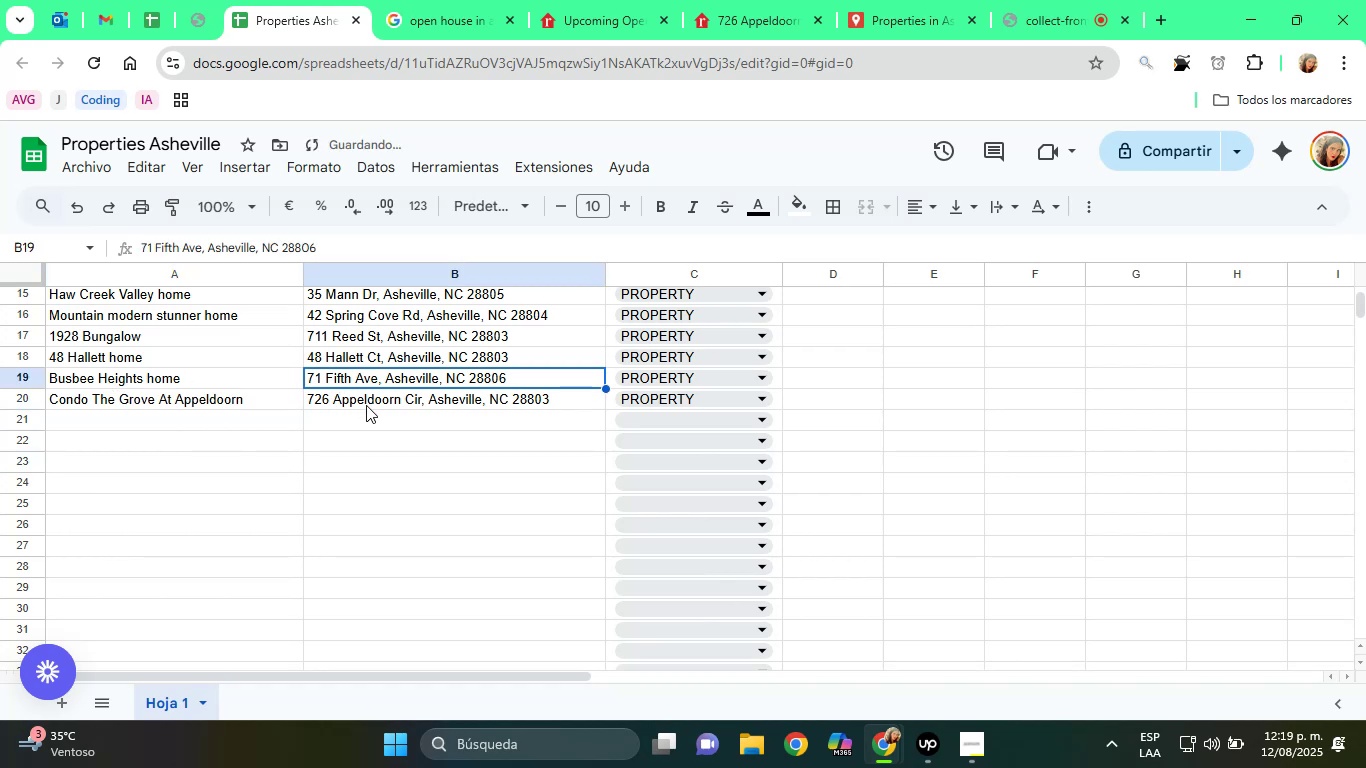 
left_click([363, 397])
 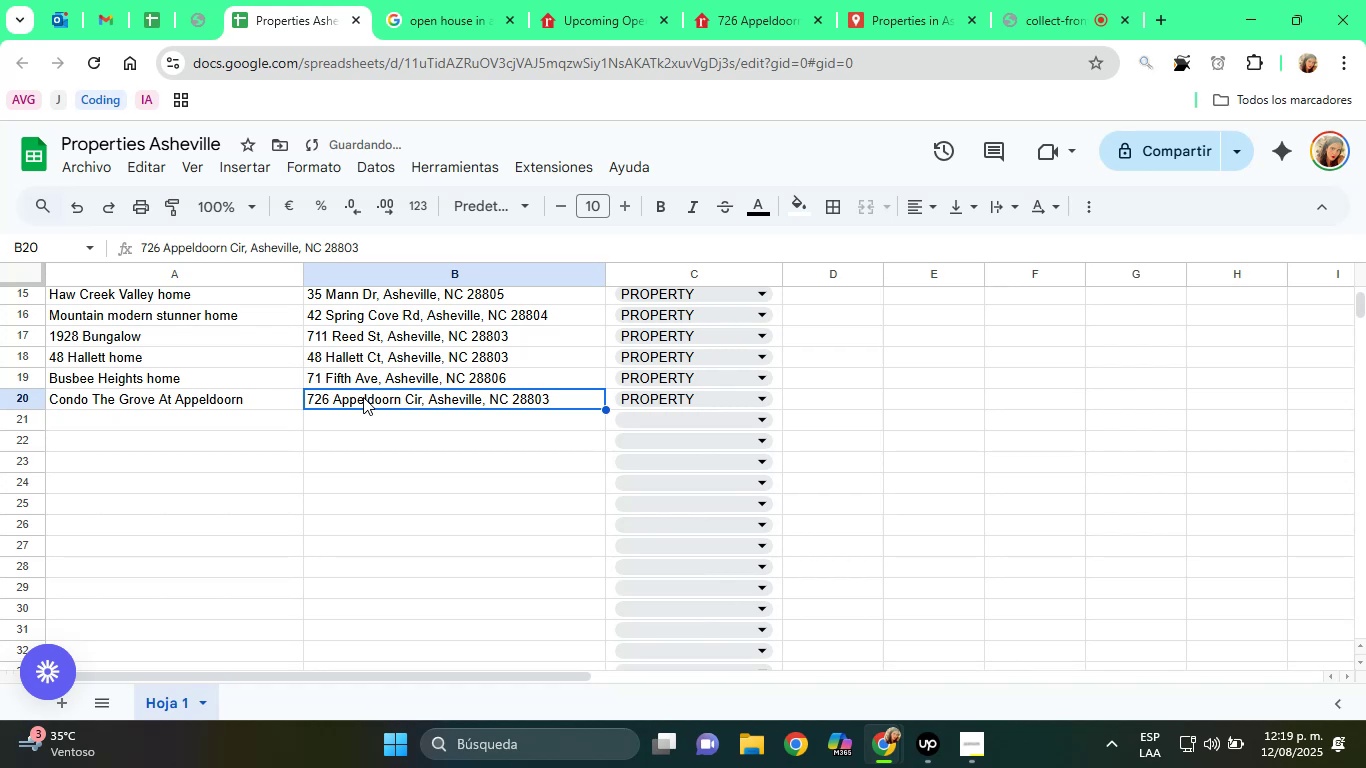 
key(Control+C)
 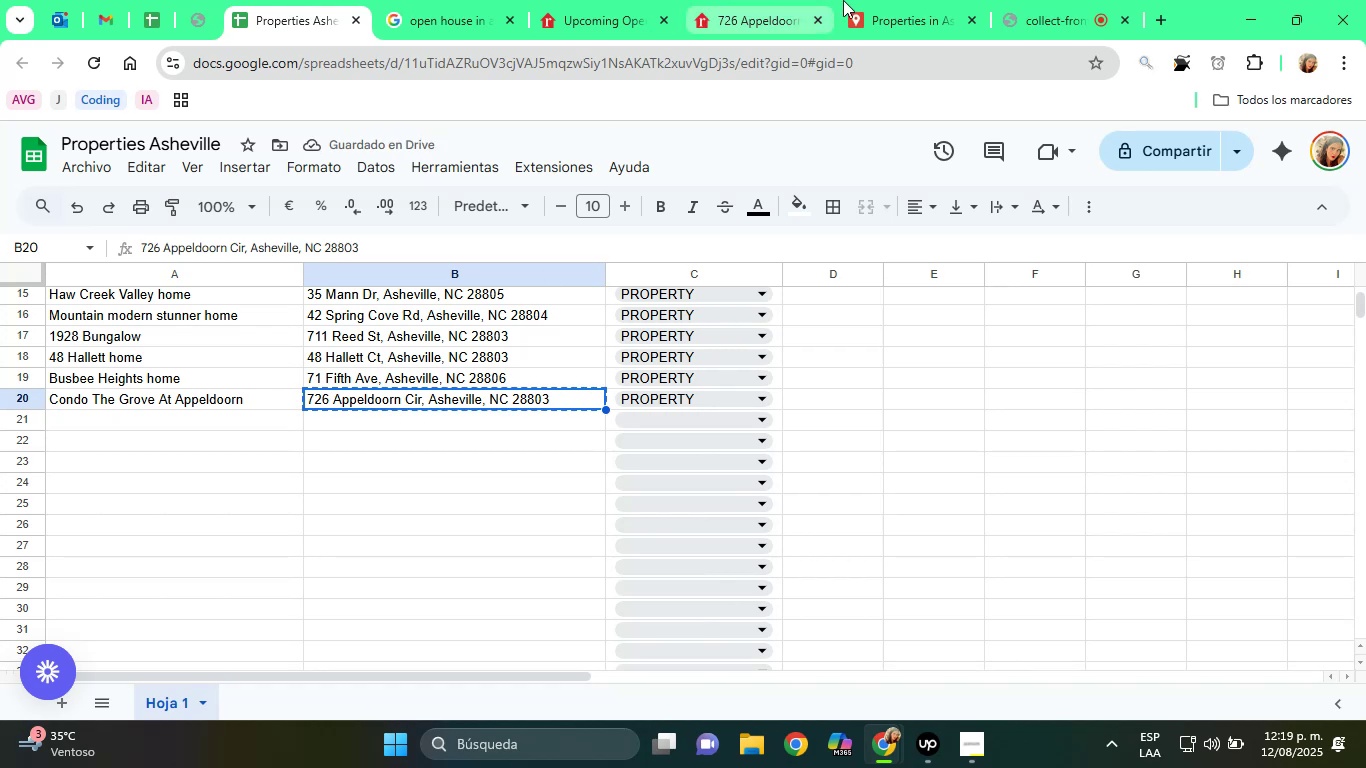 
left_click([879, 0])
 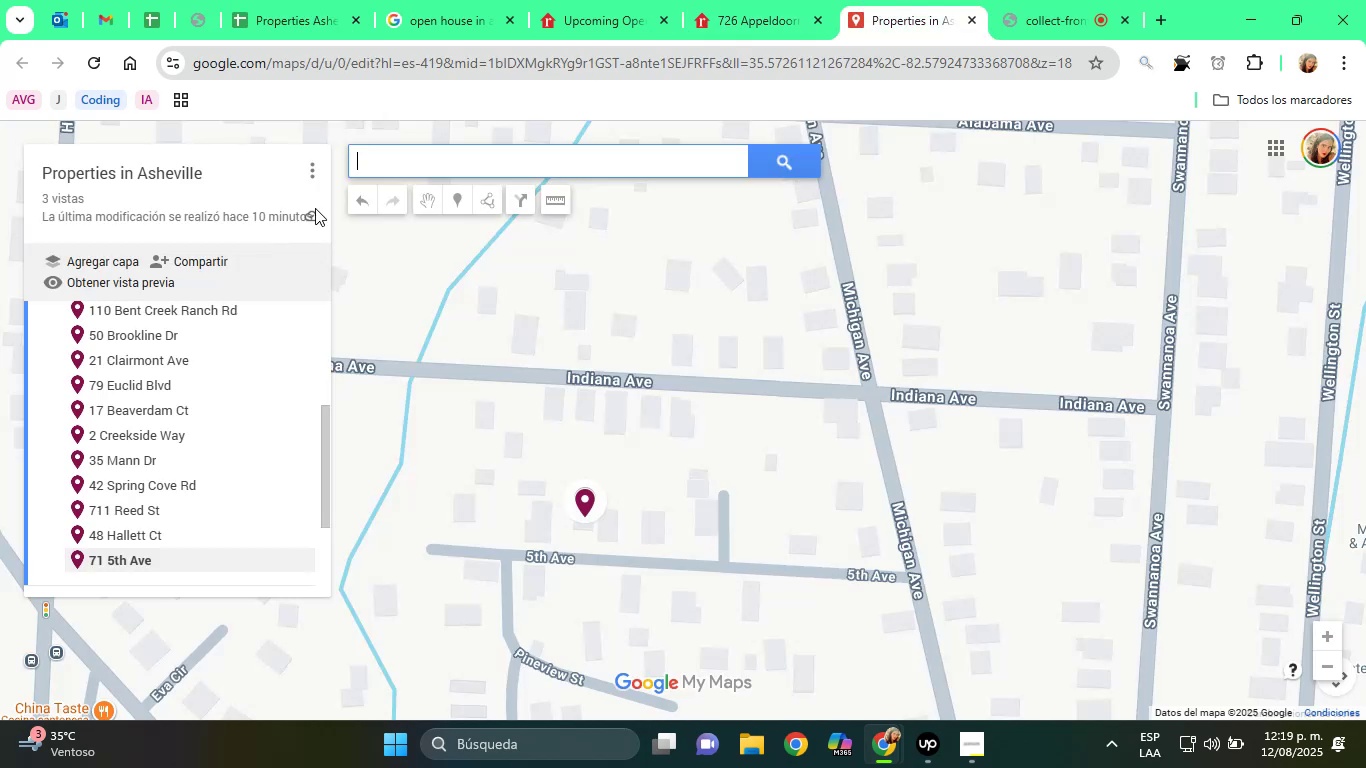 
key(Control+ControlLeft)
 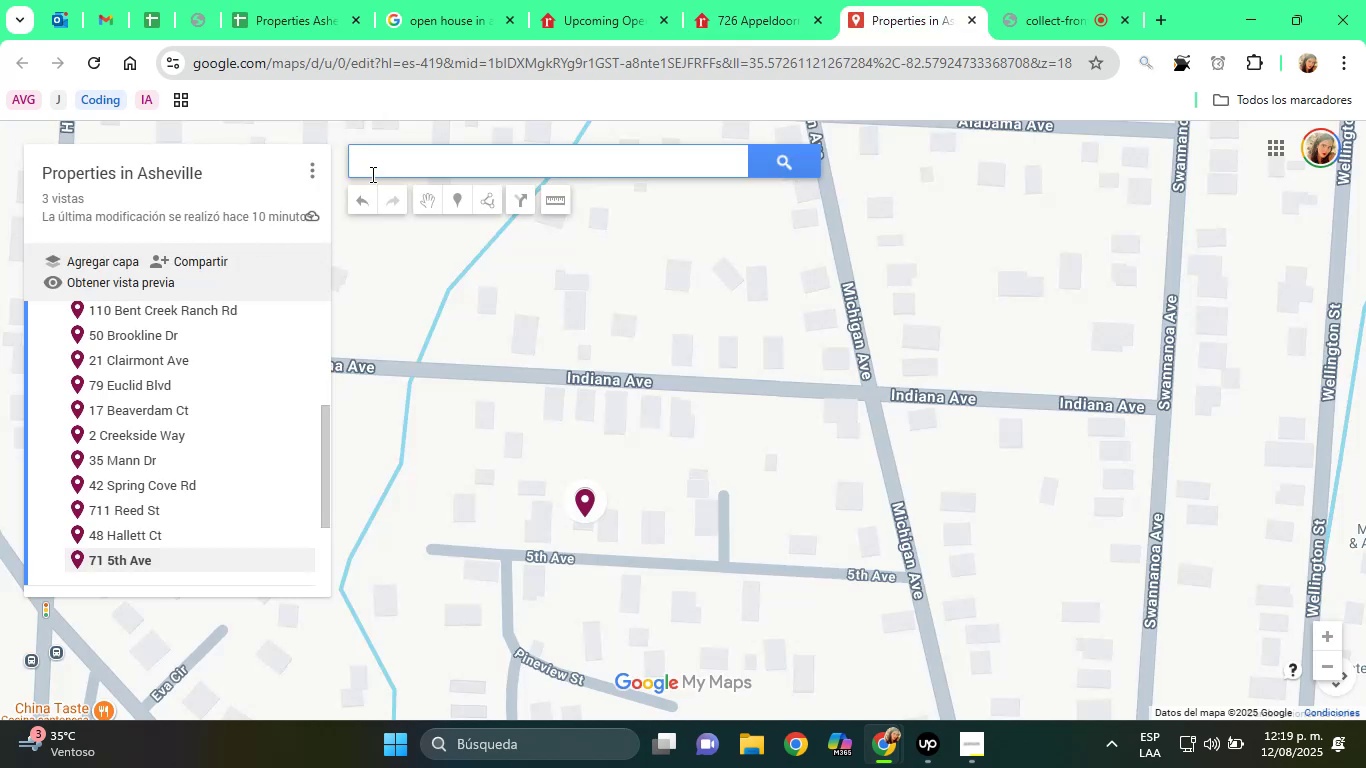 
key(Control+V)
 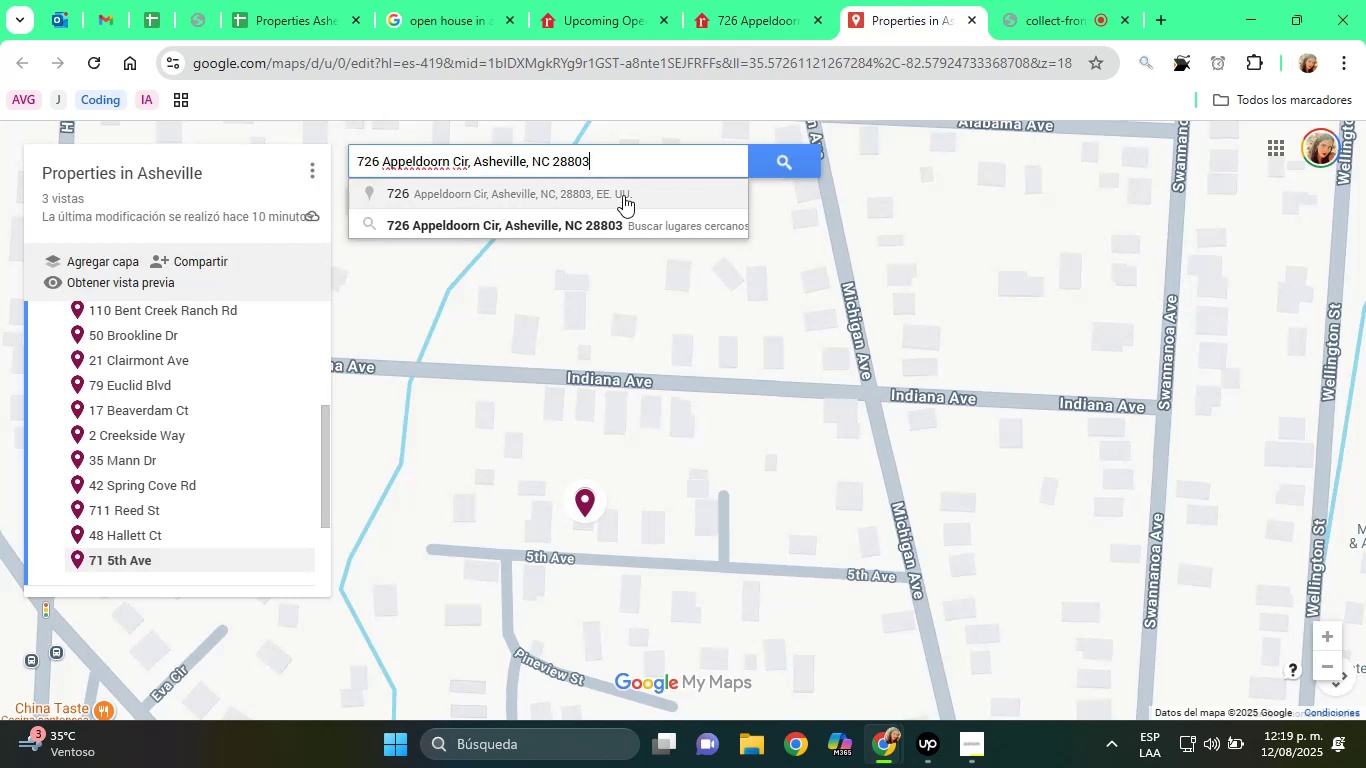 
left_click([666, 201])
 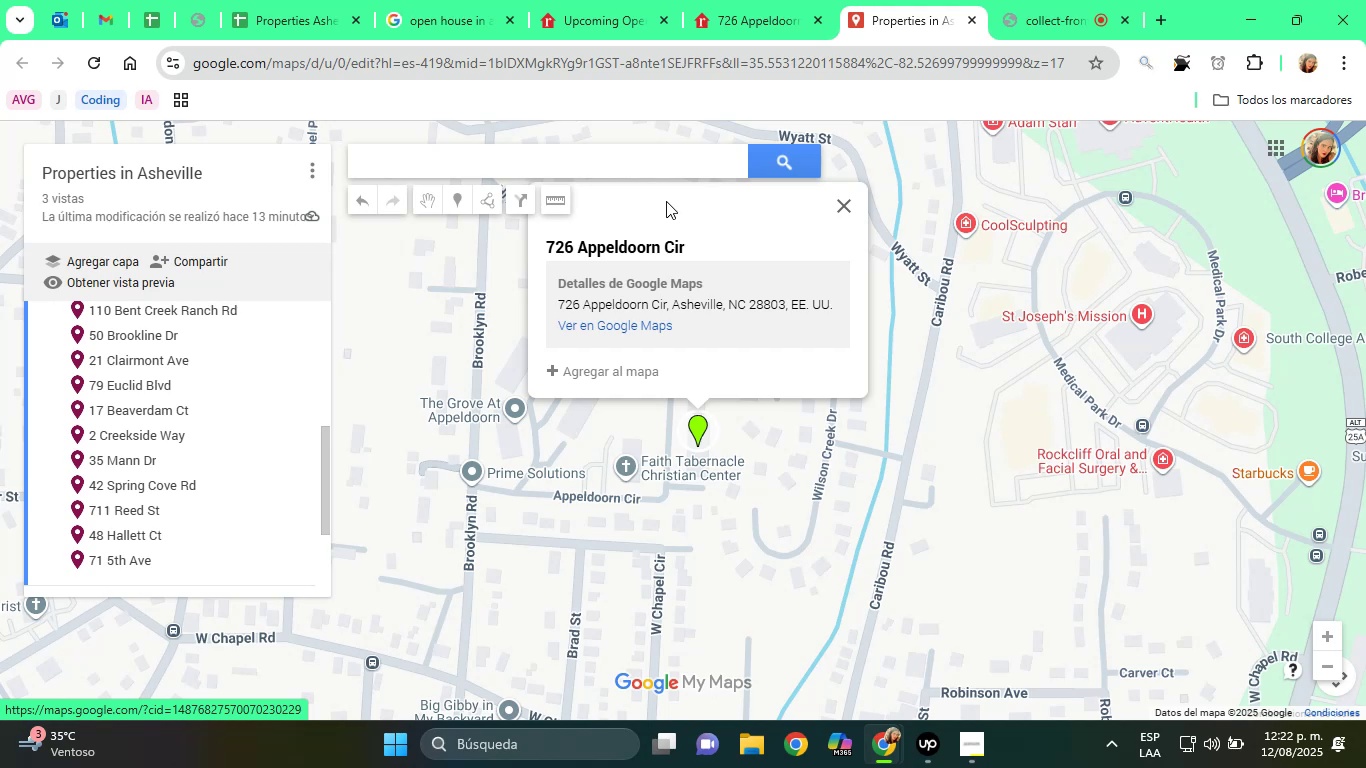 
wait(153.78)
 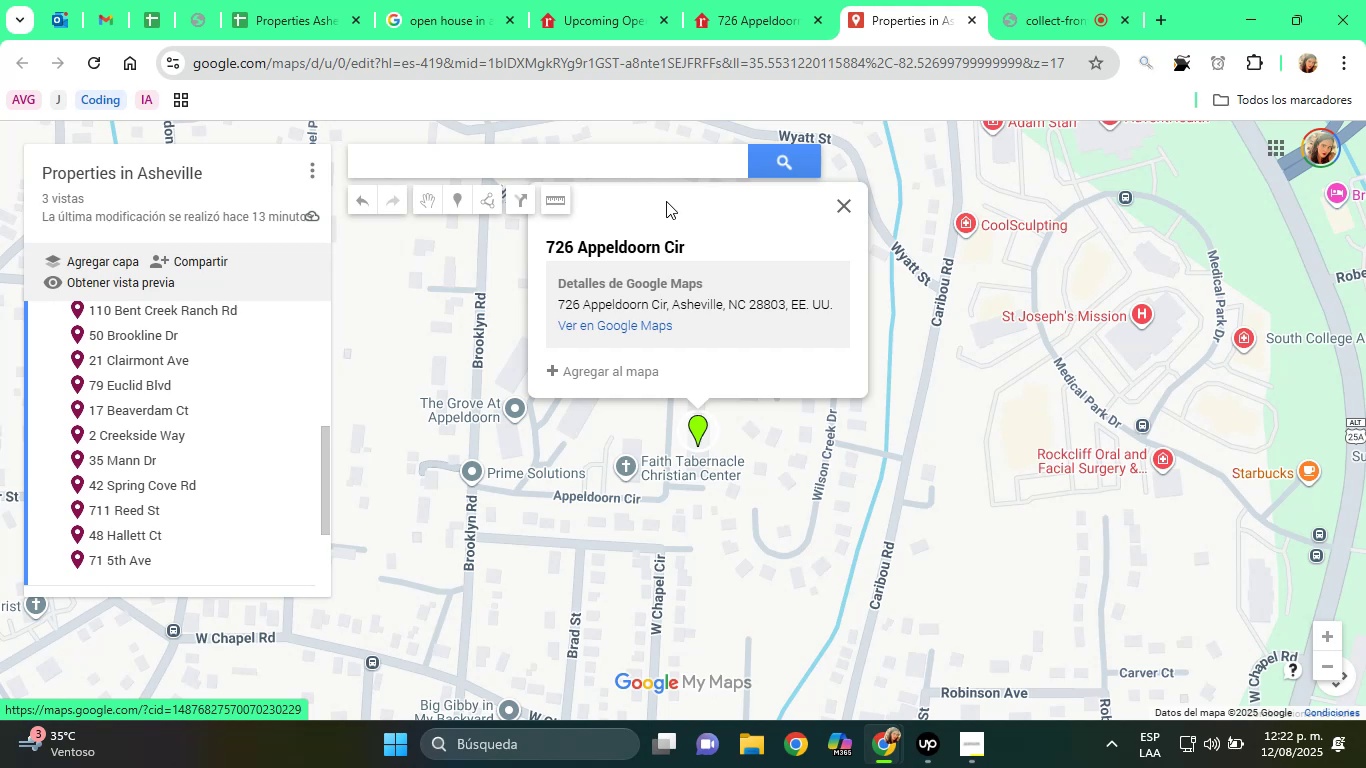 
left_click([640, 379])
 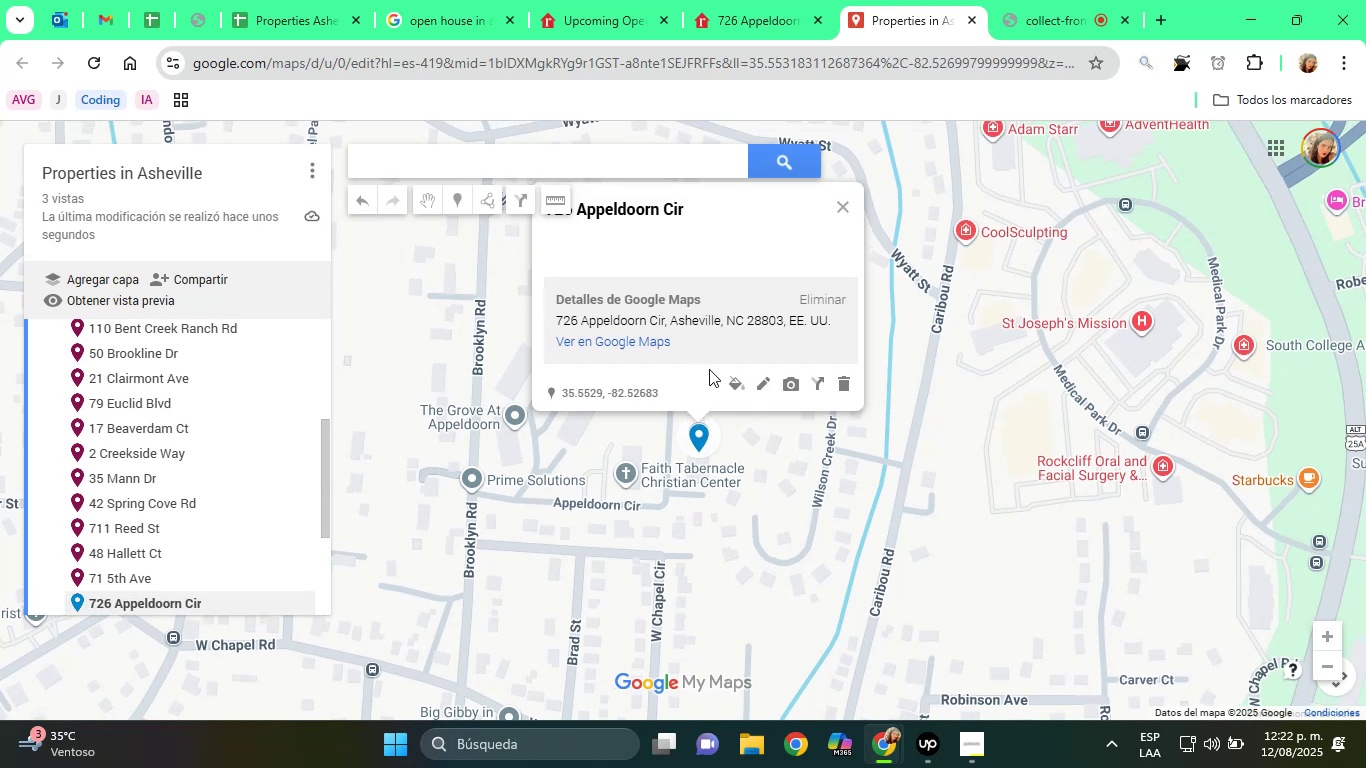 
left_click([733, 382])
 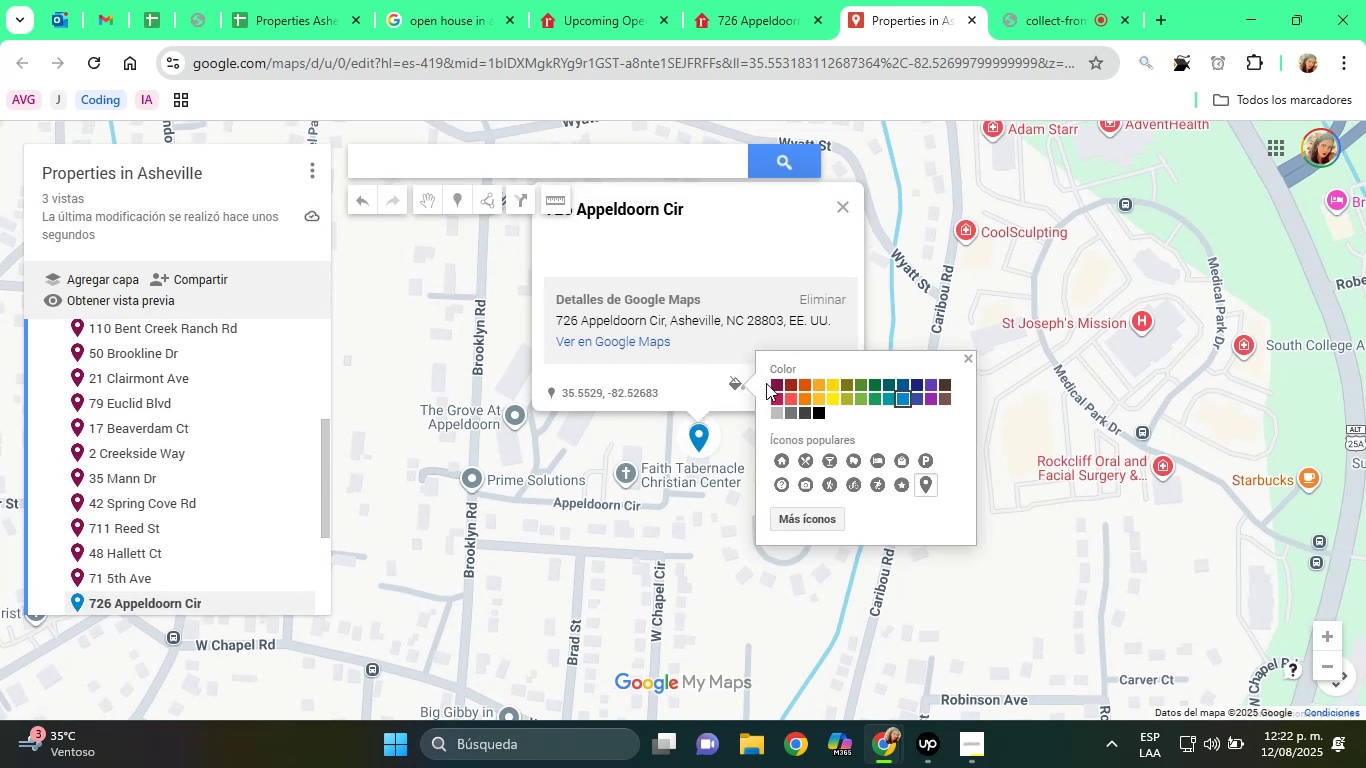 
left_click([770, 385])
 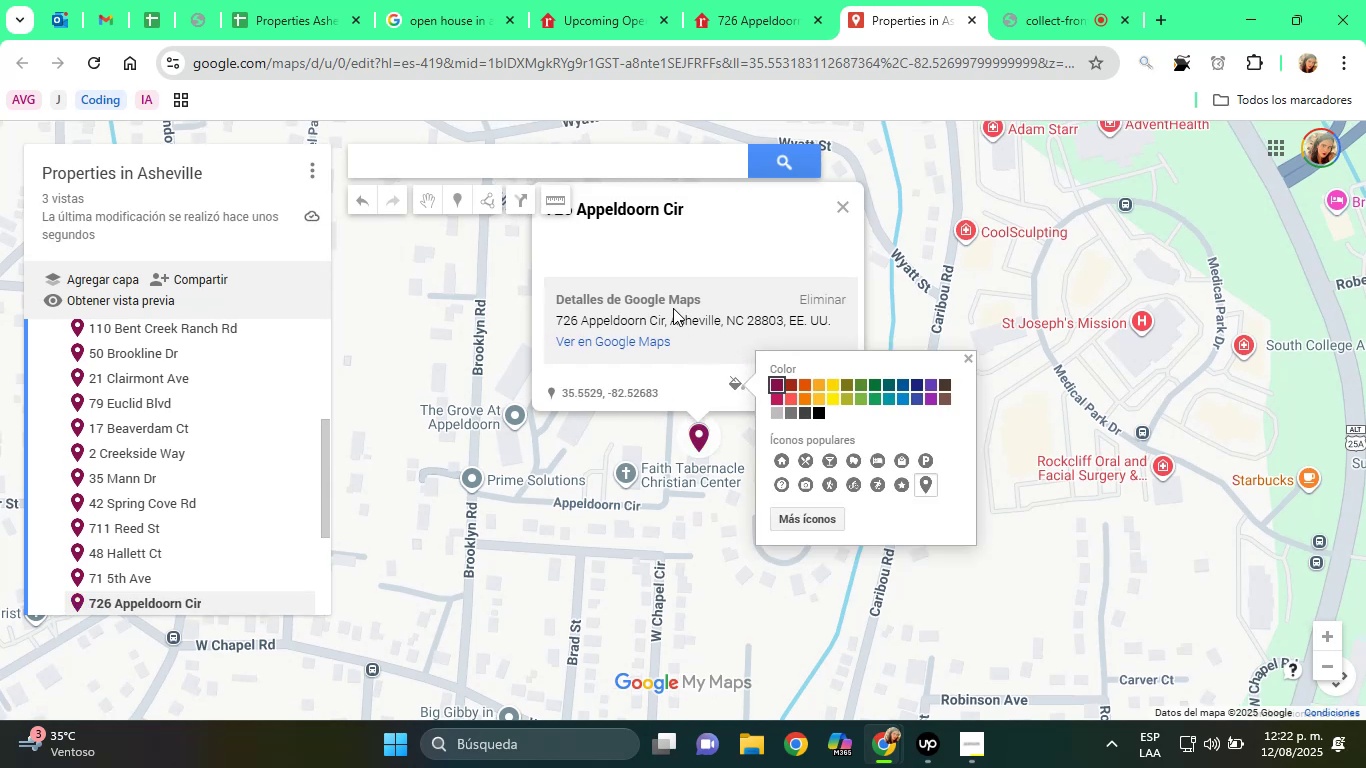 
left_click([646, 293])
 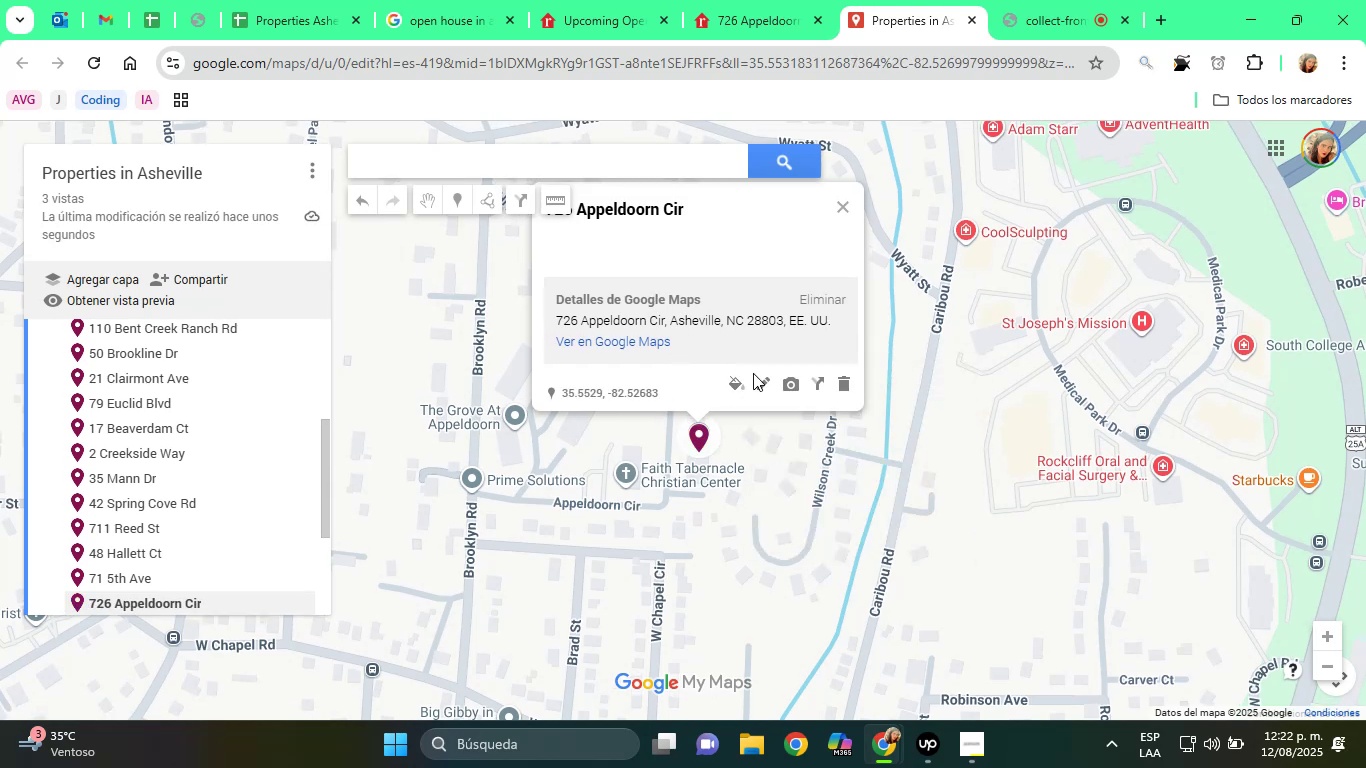 
left_click([763, 383])
 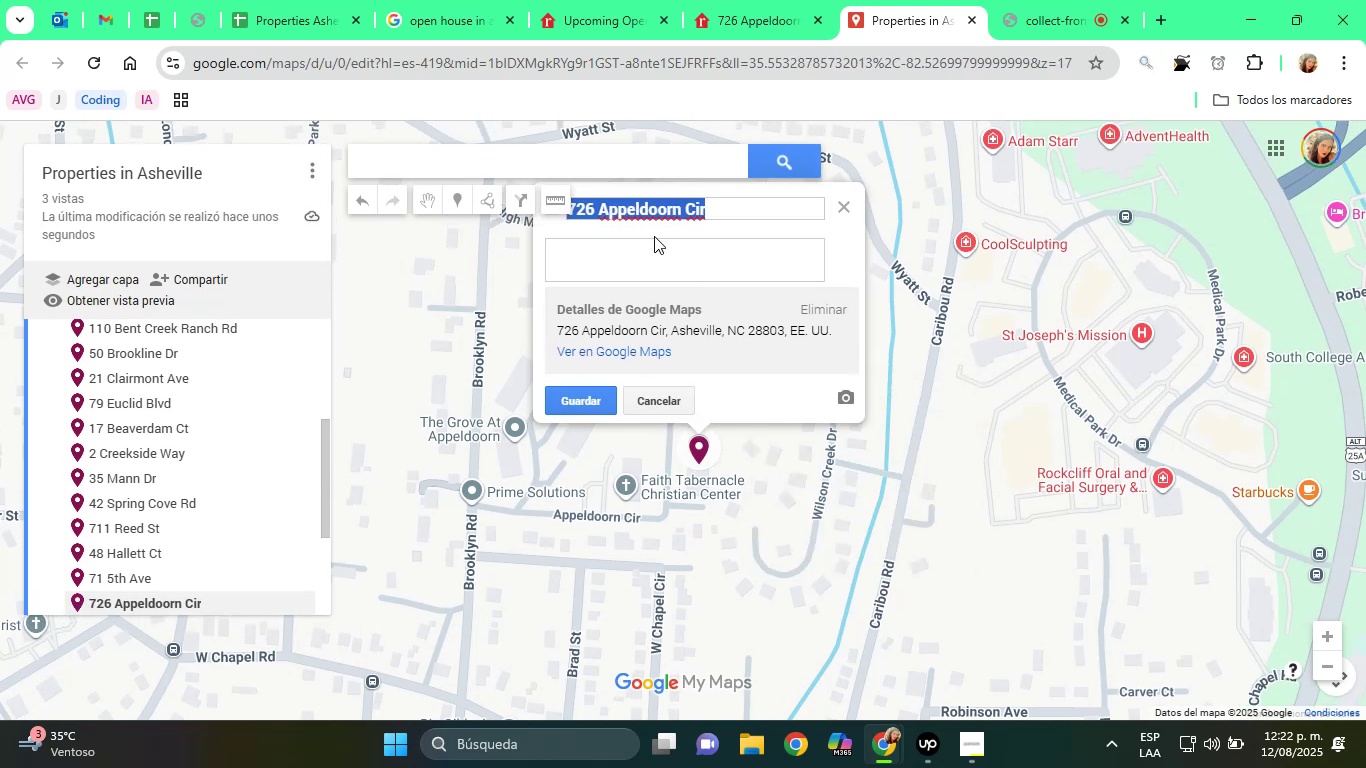 
left_click([646, 264])
 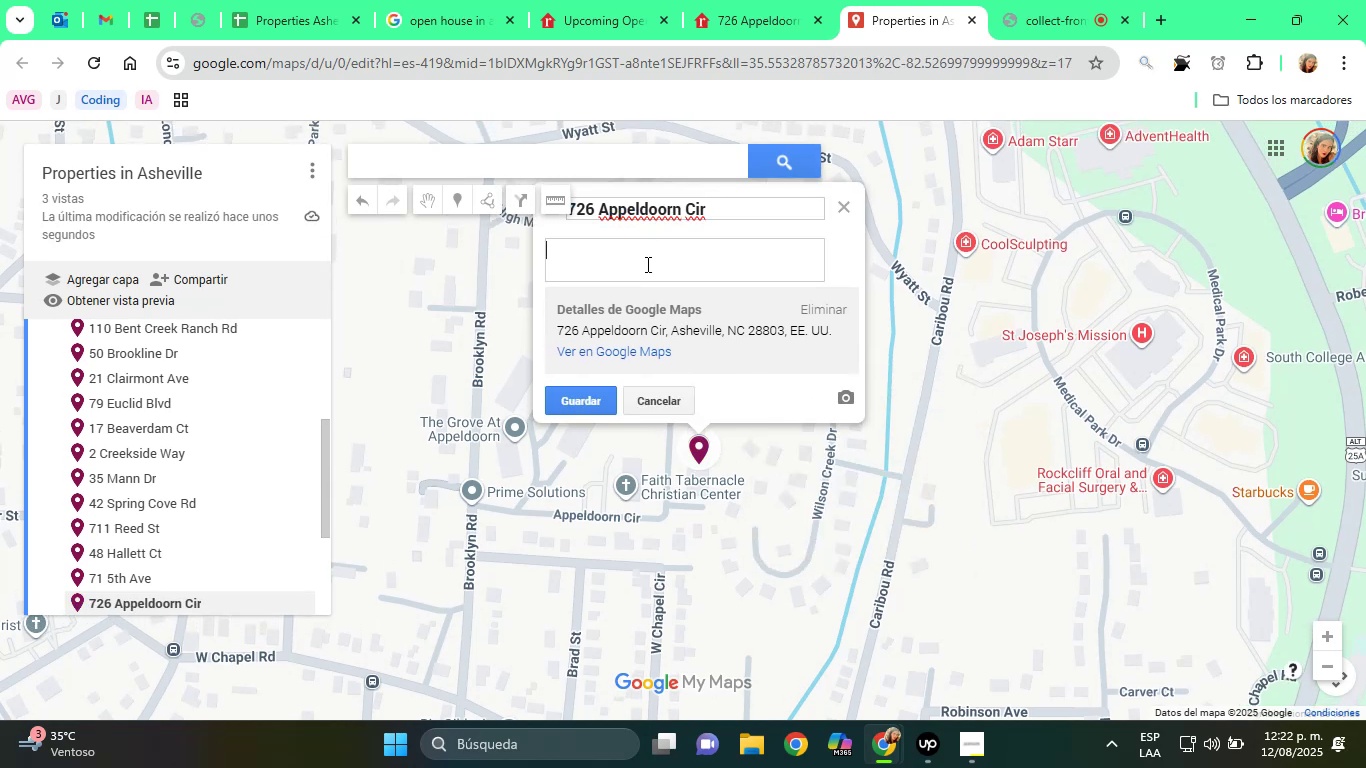 
type(p)
key(Backspace)
type(Proeprty)
key(Backspace)
key(Backspace)
key(Backspace)
key(Backspace)
key(Backspace)
type(perty)
 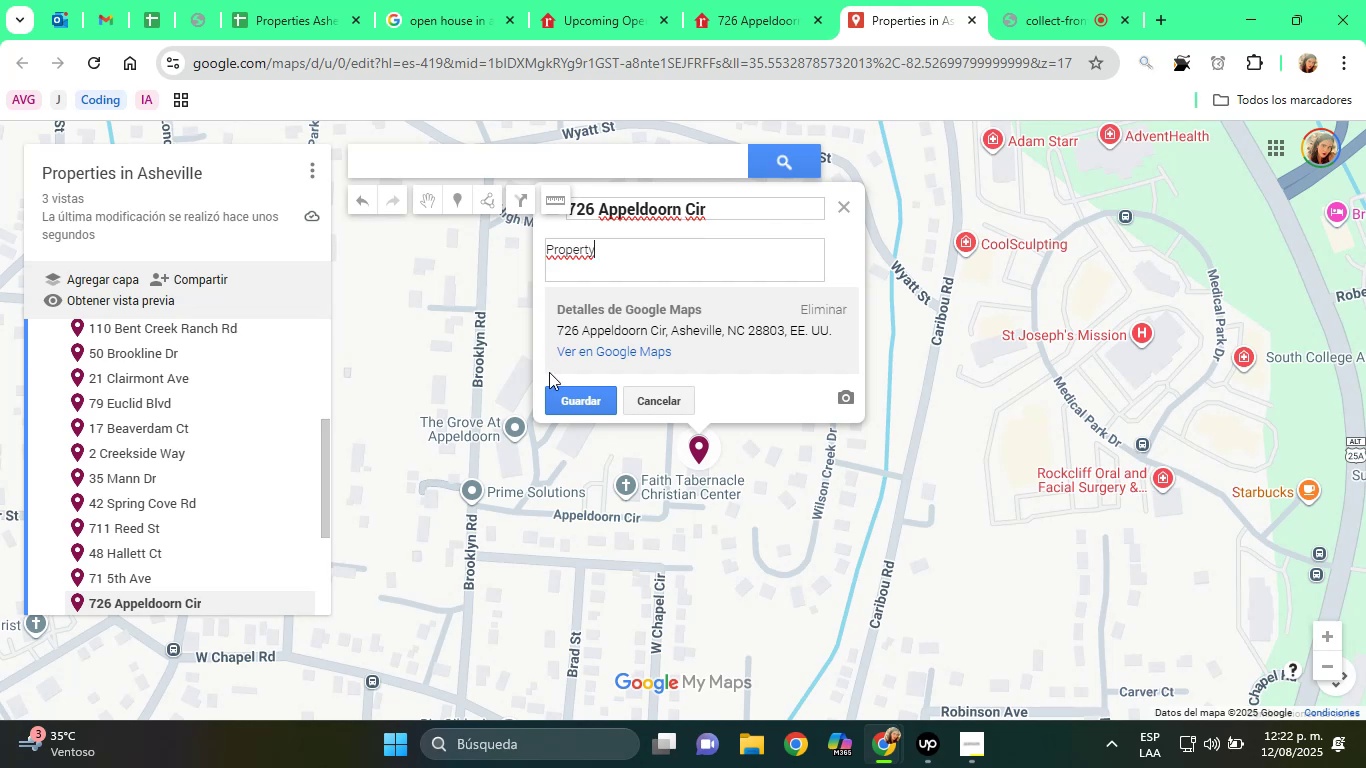 
left_click([591, 396])
 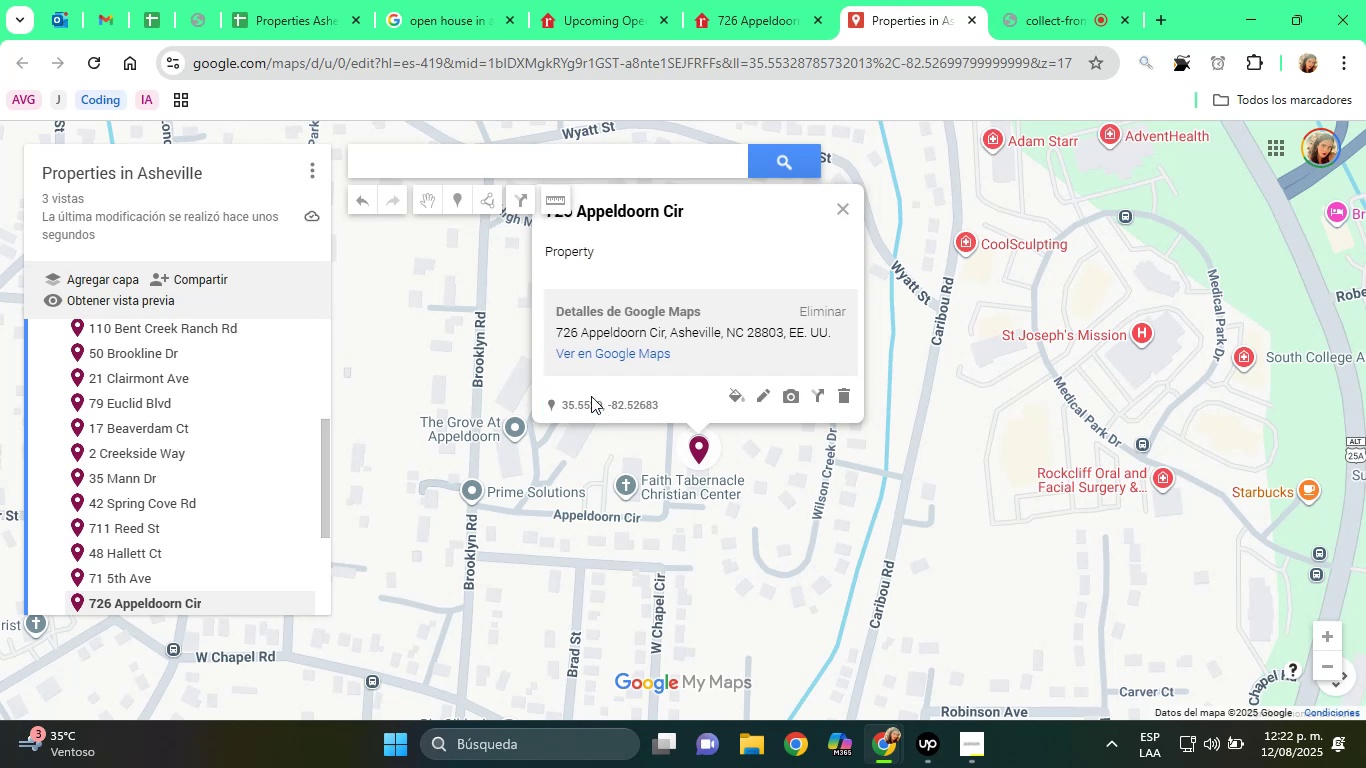 
wait(10.48)
 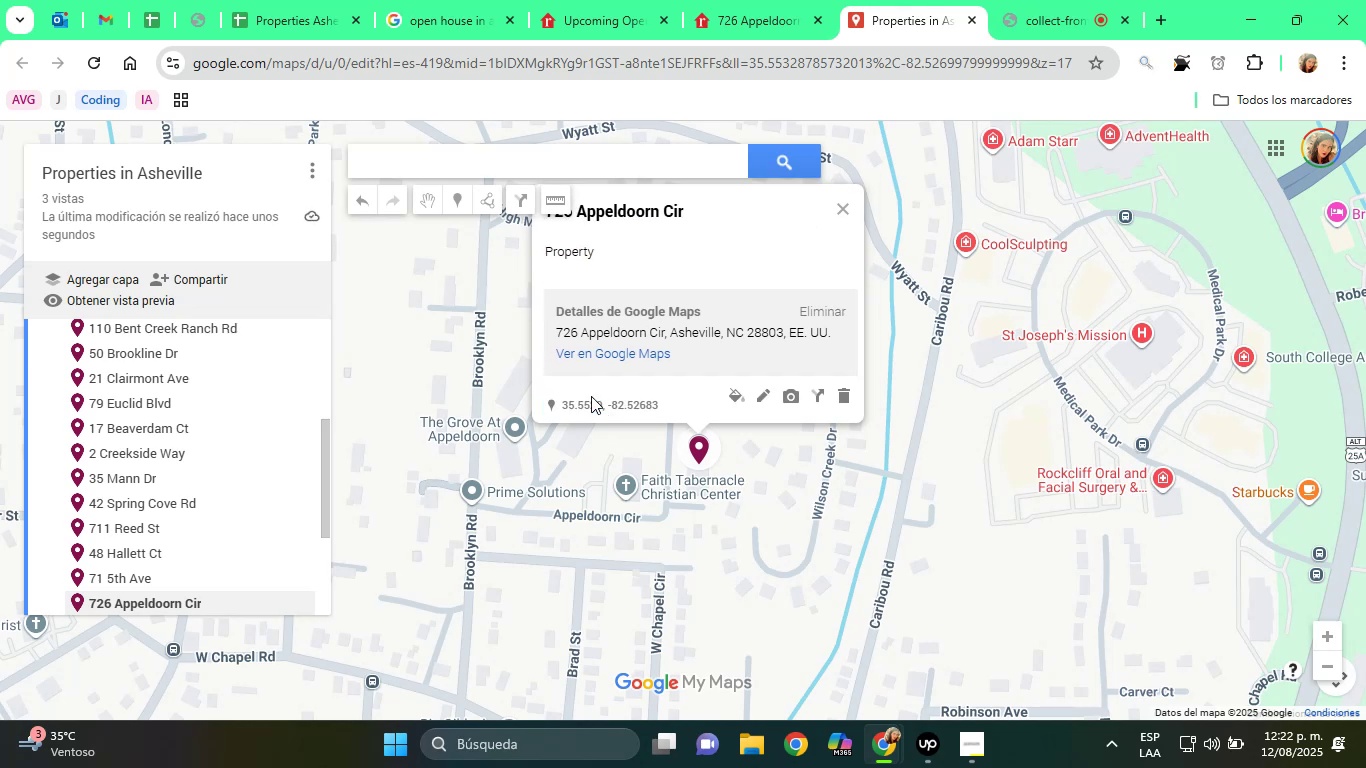 
scroll: coordinate [166, 448], scroll_direction: down, amount: 4.0
 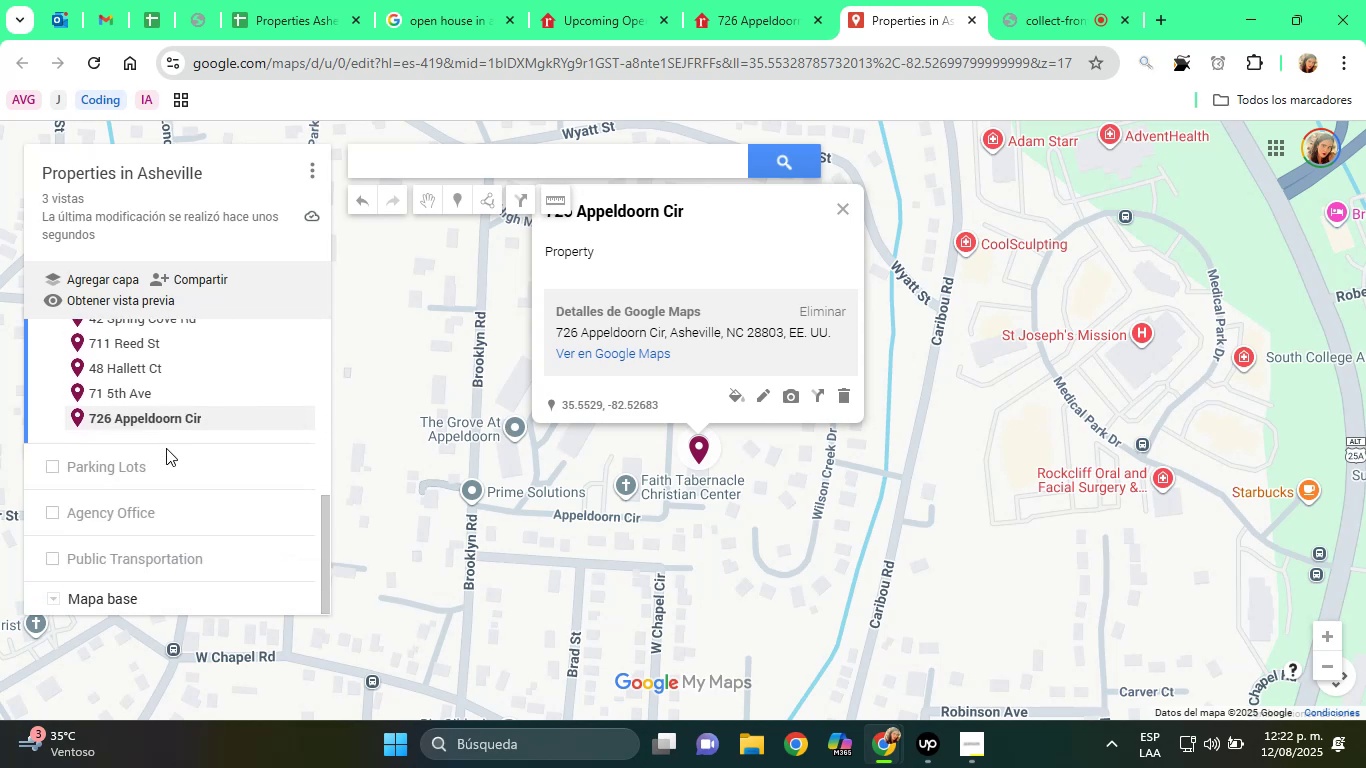 
scroll: coordinate [166, 448], scroll_direction: up, amount: 2.0
 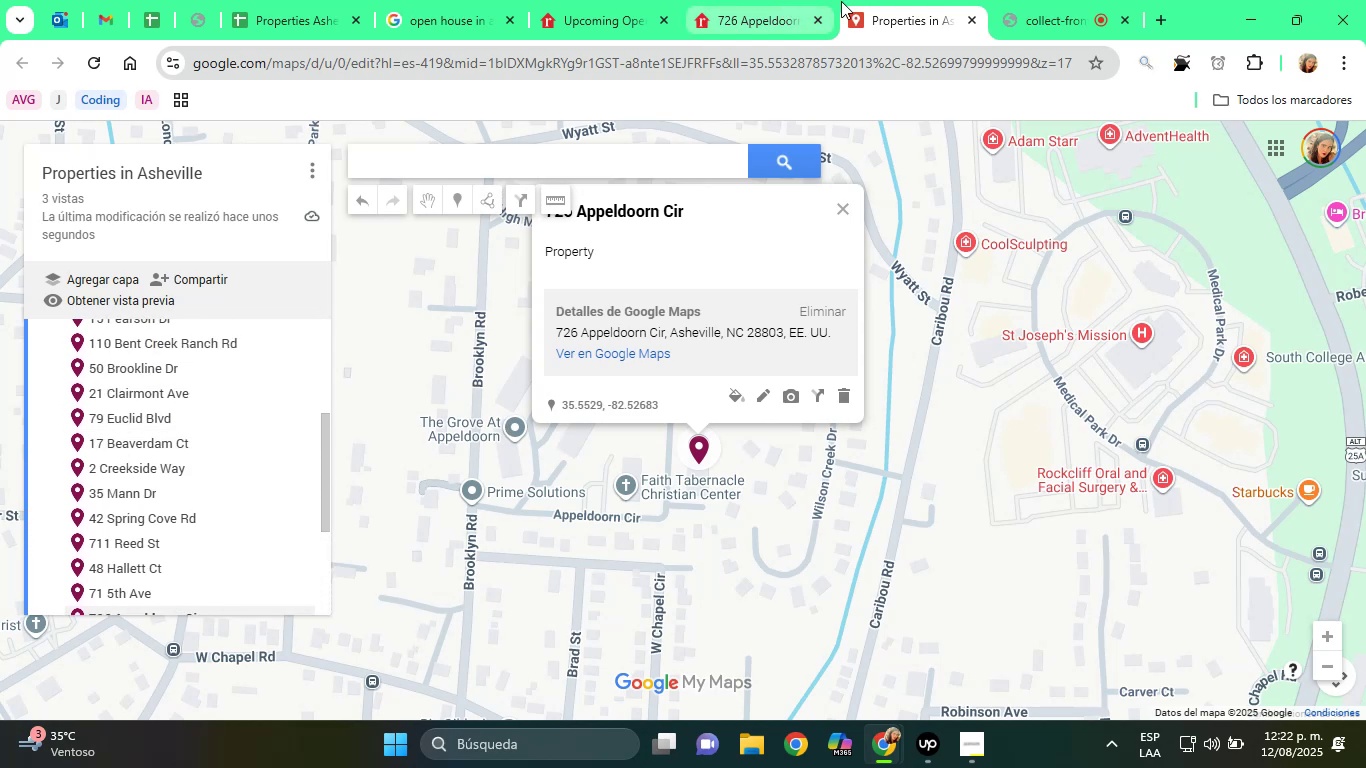 
left_click([764, 0])
 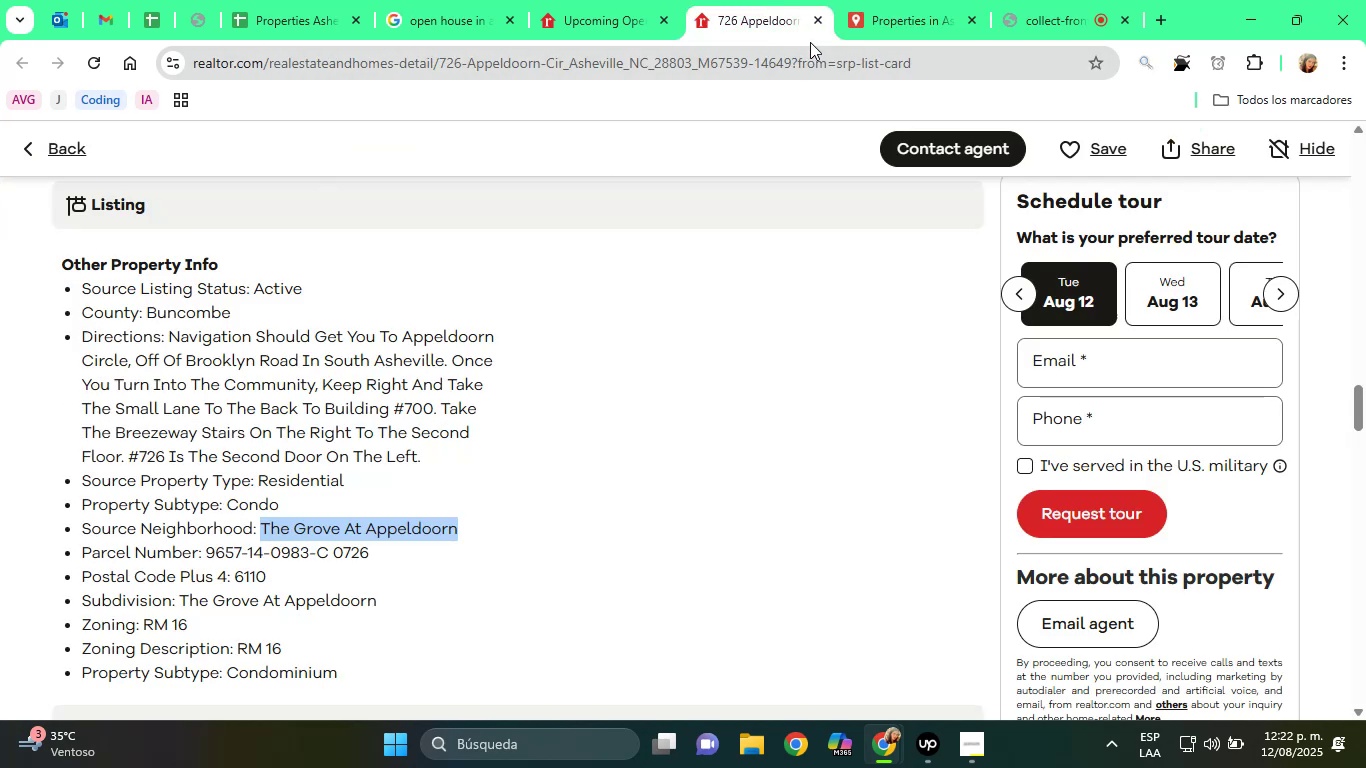 
left_click([818, 19])
 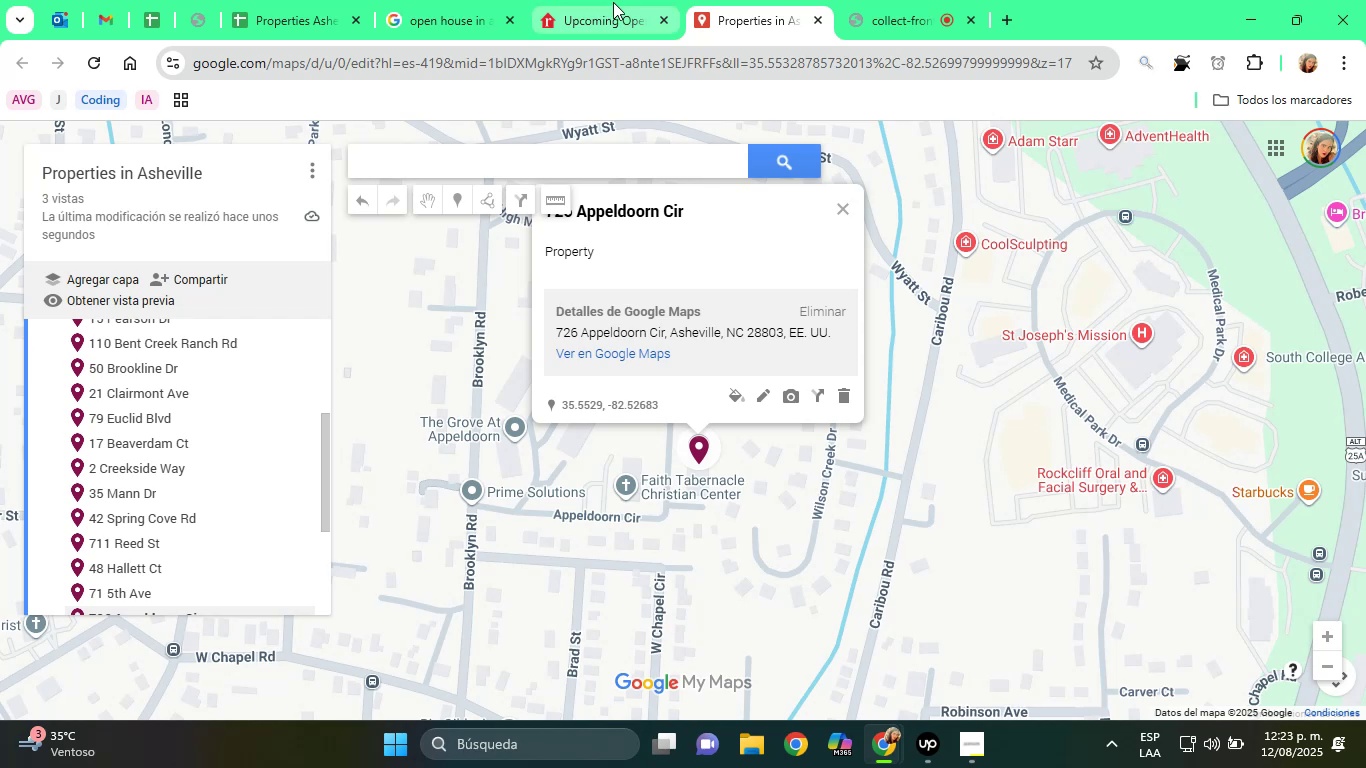 
left_click([613, 1])
 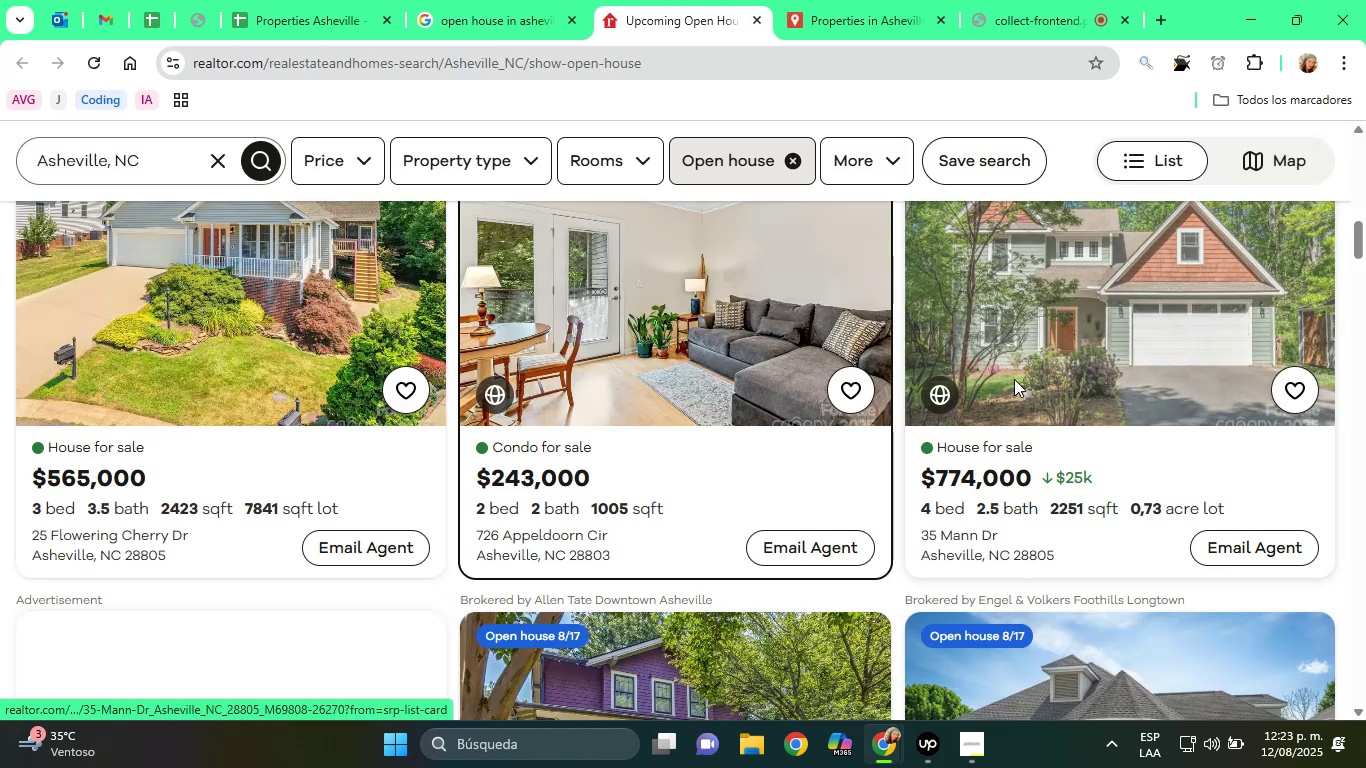 
scroll: coordinate [1014, 379], scroll_direction: down, amount: 1.0
 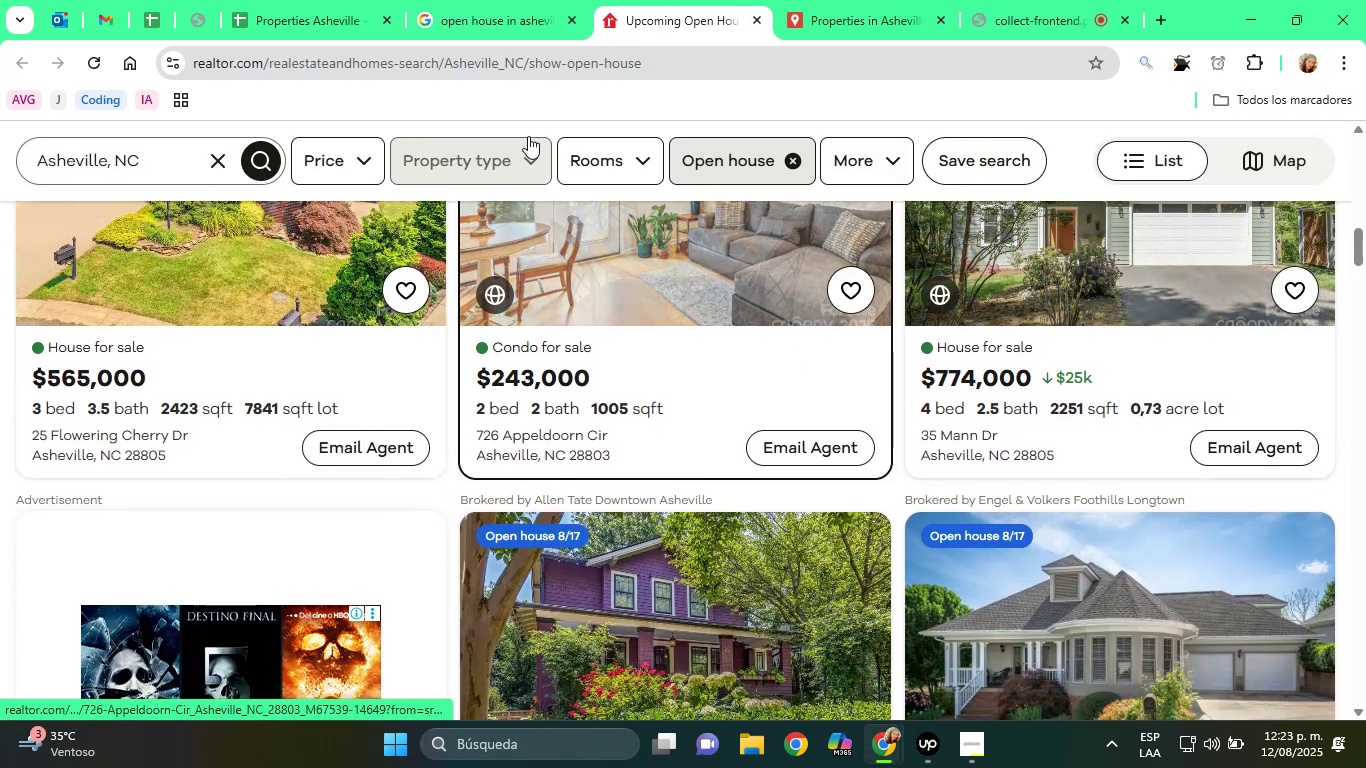 
left_click([288, 0])
 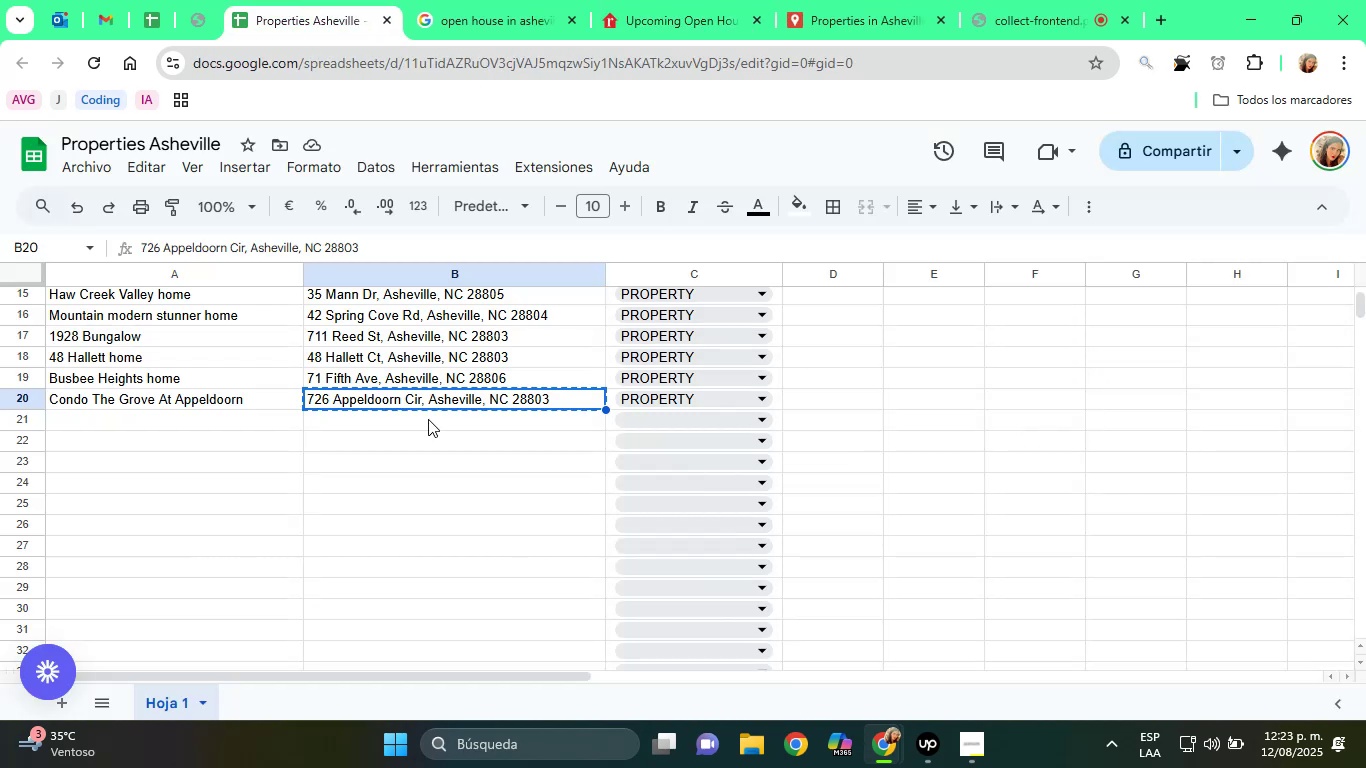 
left_click([498, 501])
 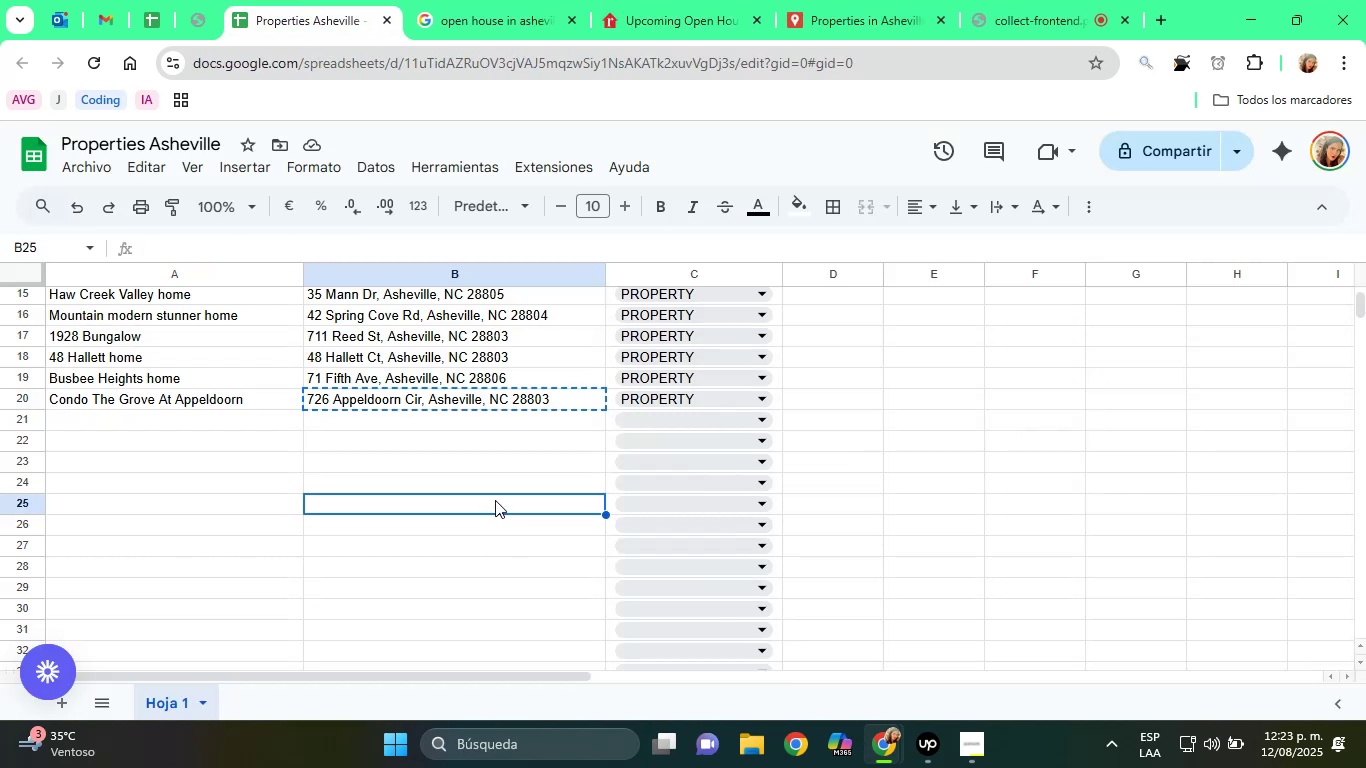 
scroll: coordinate [489, 497], scroll_direction: up, amount: 2.0
 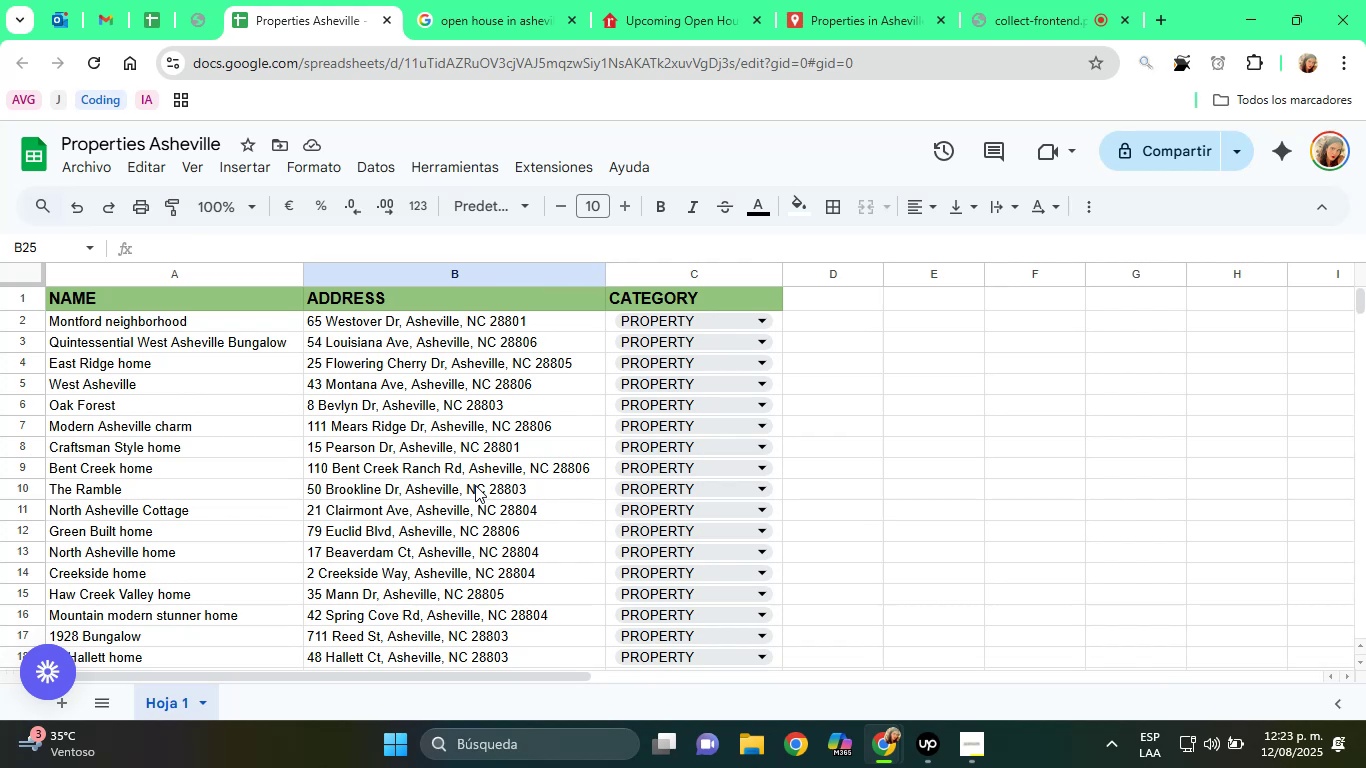 
wait(5.27)
 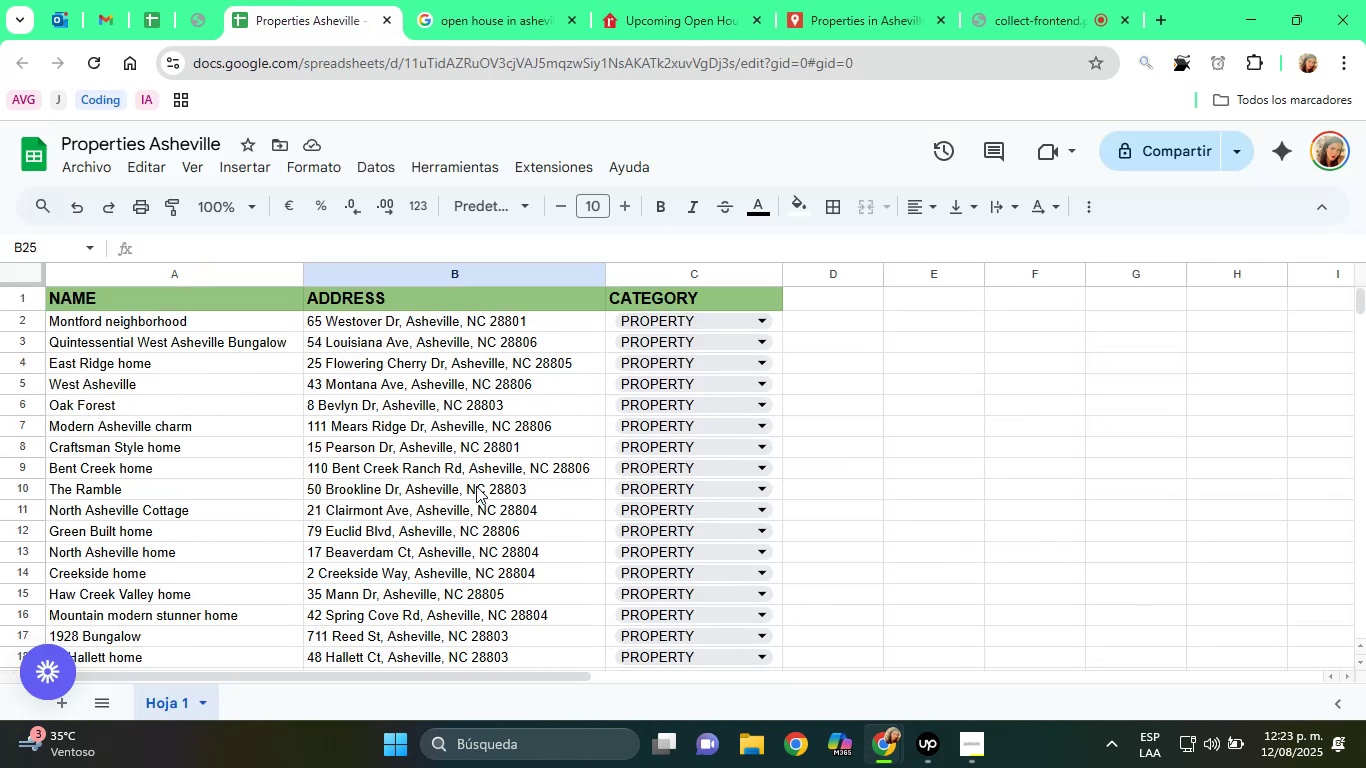 
left_click([654, 0])
 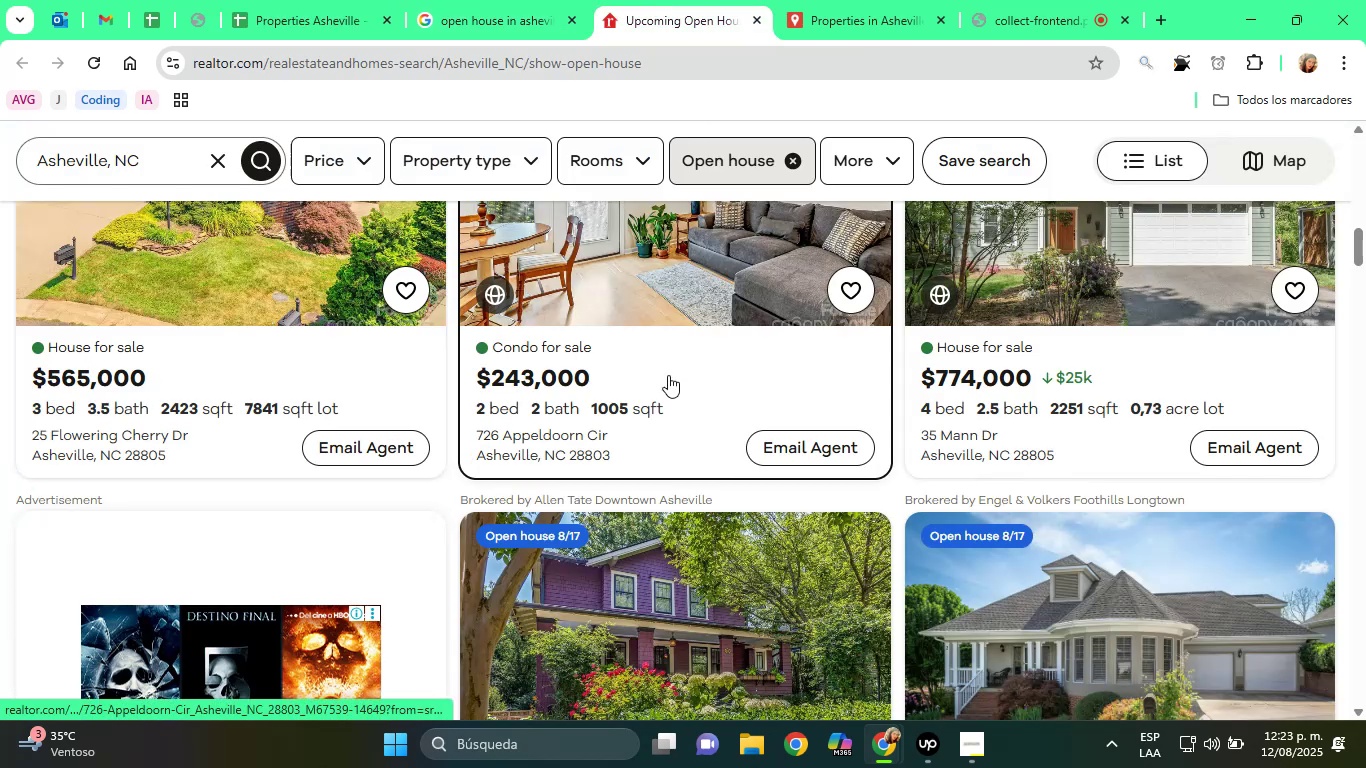 
scroll: coordinate [491, 431], scroll_direction: down, amount: 3.0
 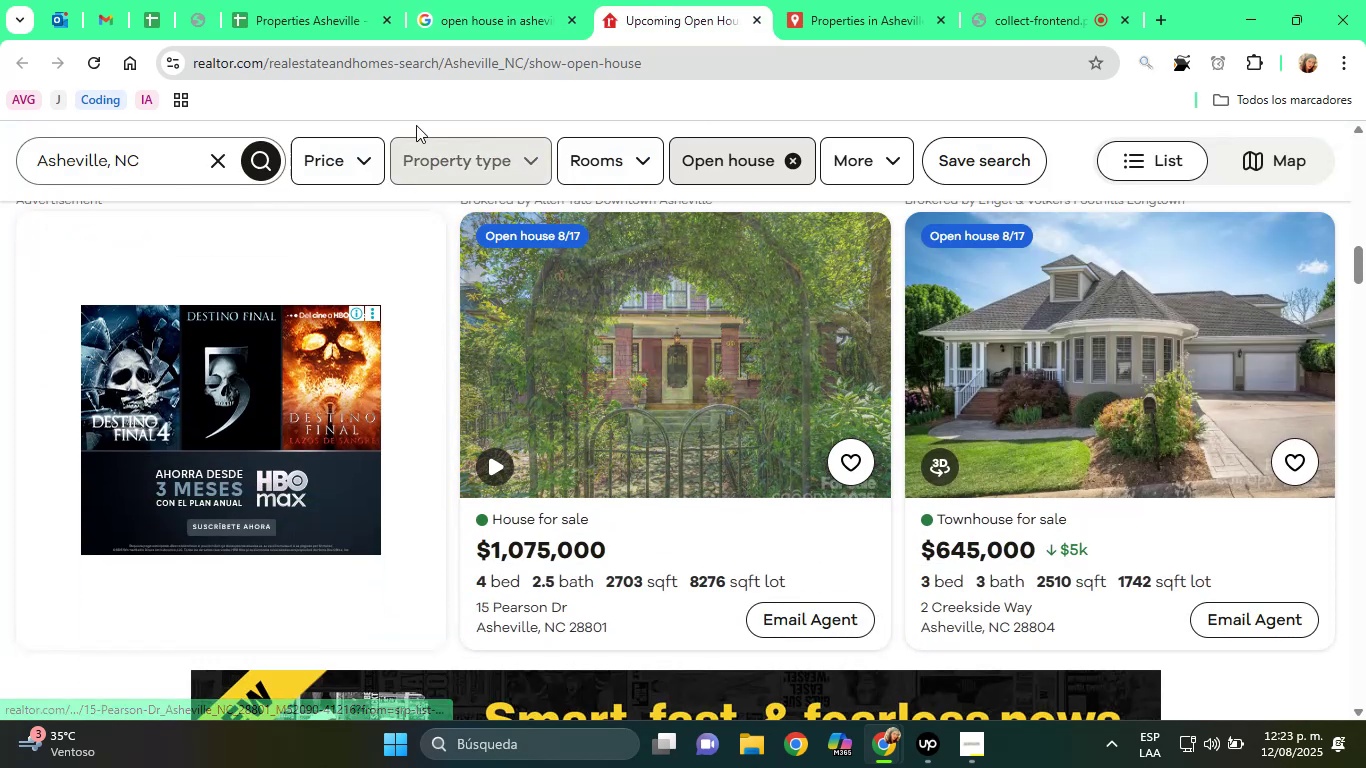 
left_click([342, 0])
 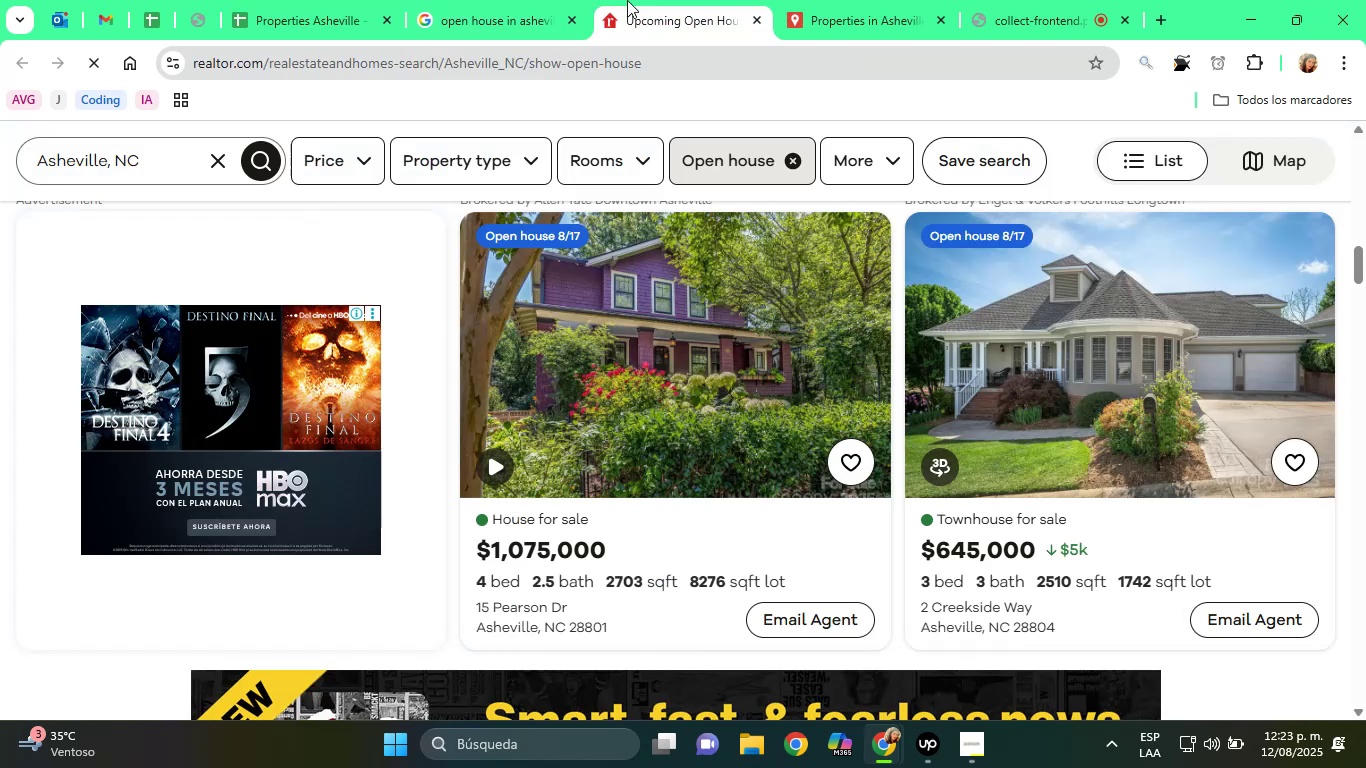 
scroll: coordinate [722, 443], scroll_direction: down, amount: 1.0
 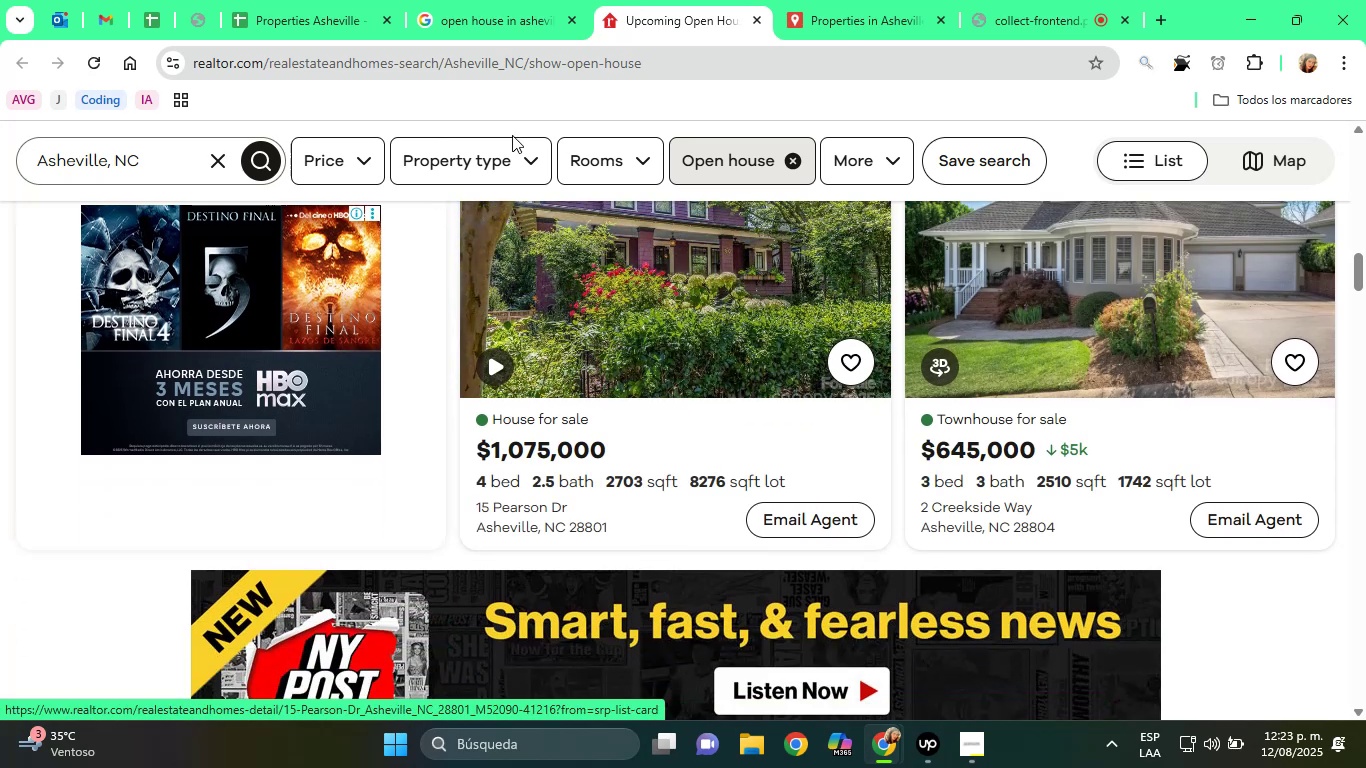 
left_click([297, 0])
 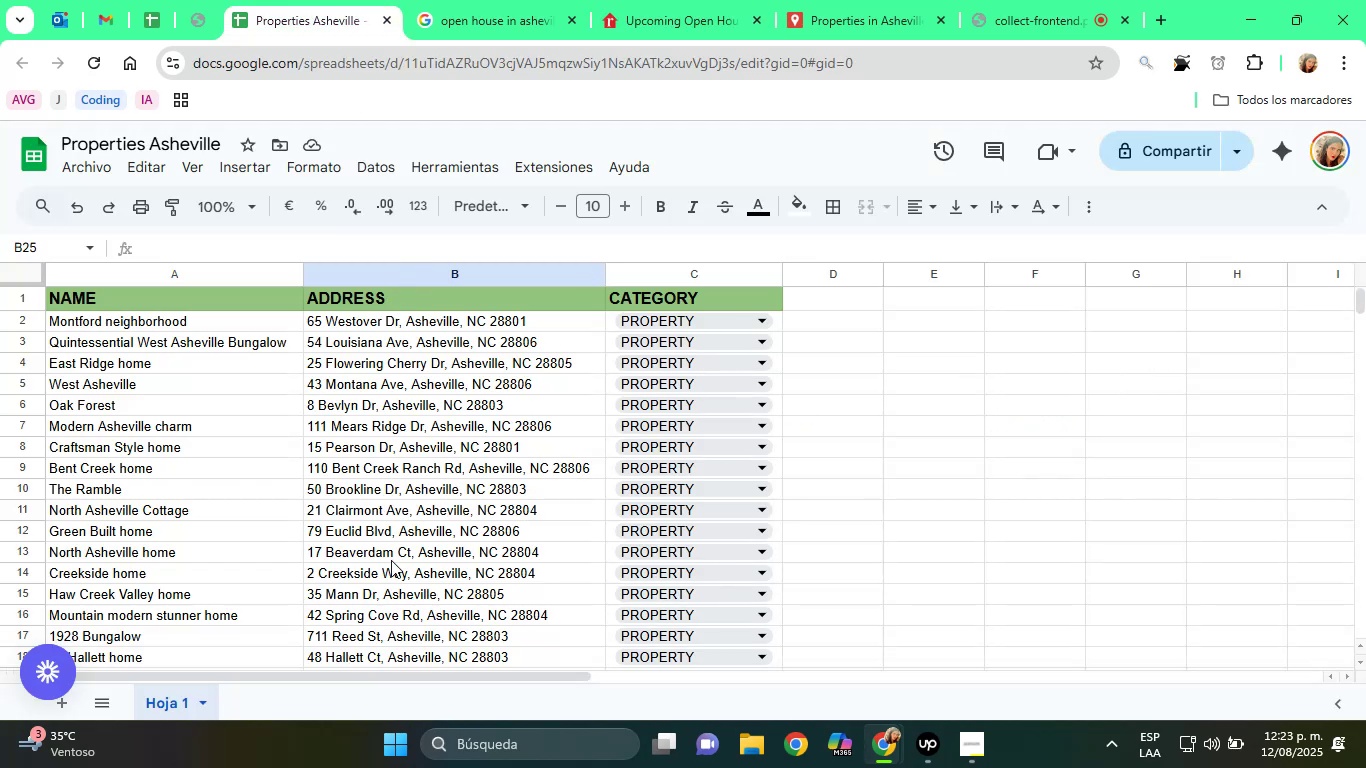 
left_click([680, 0])
 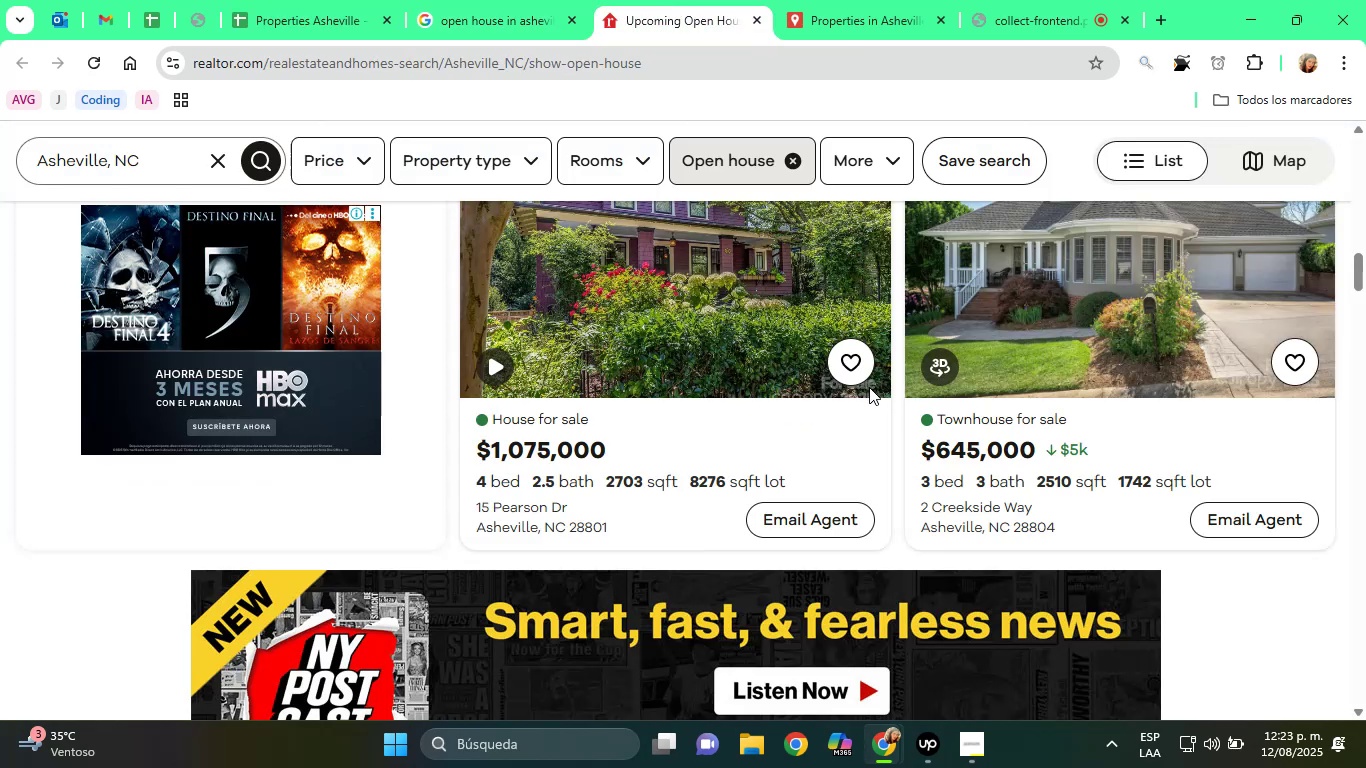 
scroll: coordinate [862, 400], scroll_direction: down, amount: 5.0
 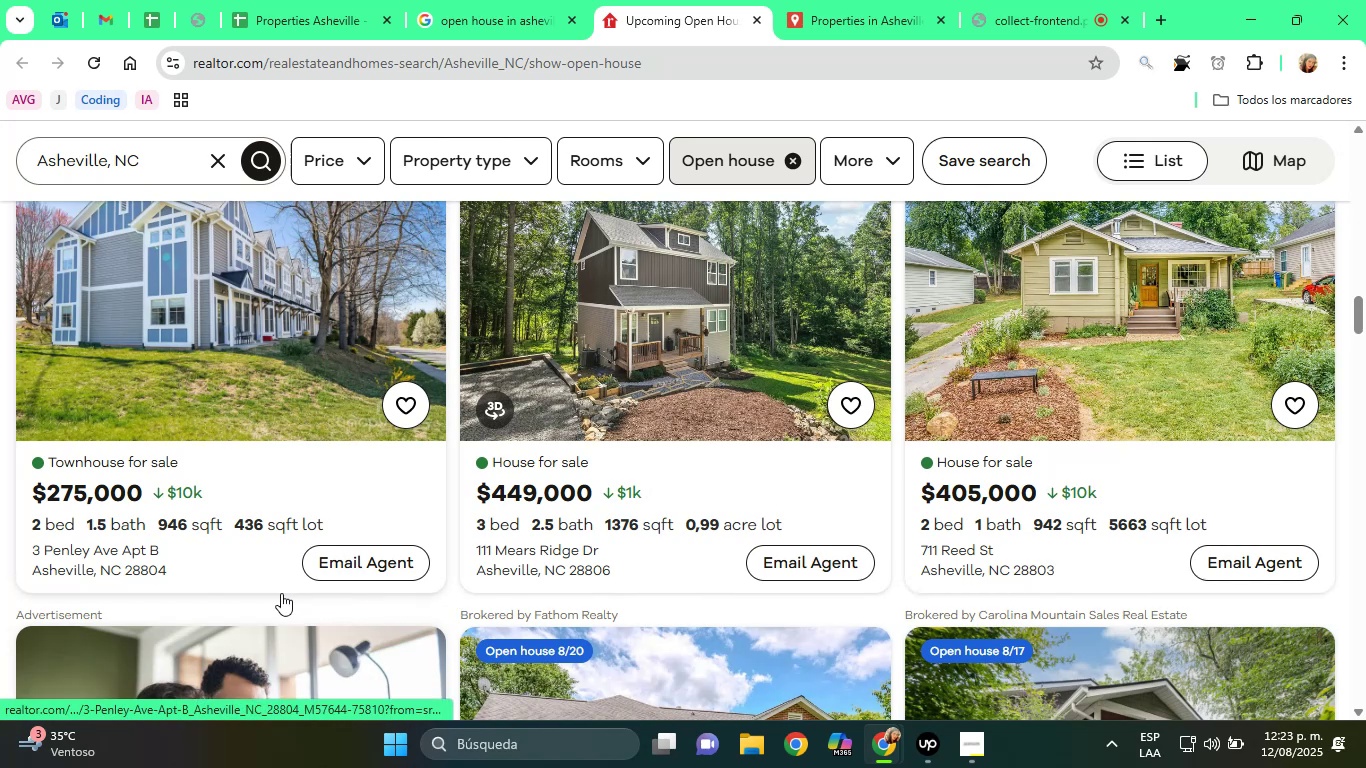 
wait(5.2)
 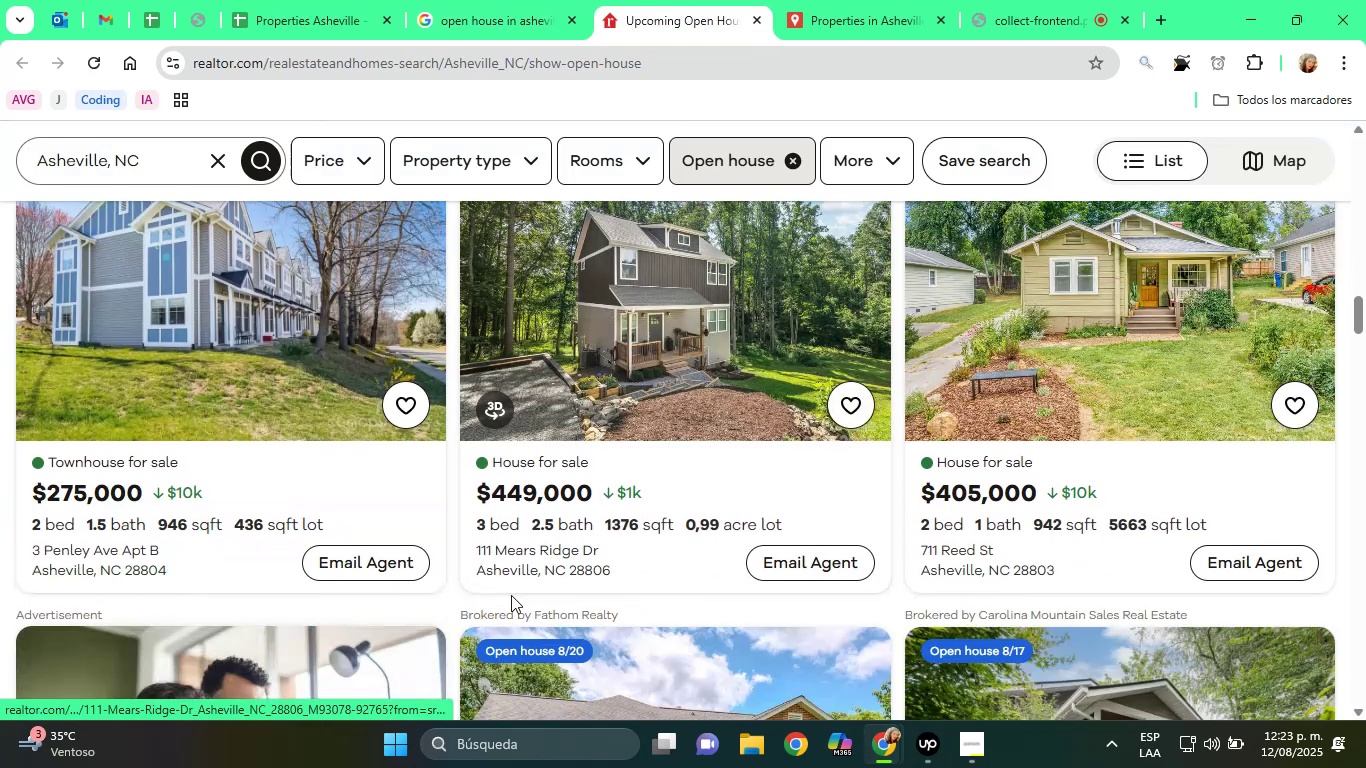 
scroll: coordinate [281, 593], scroll_direction: up, amount: 1.0
 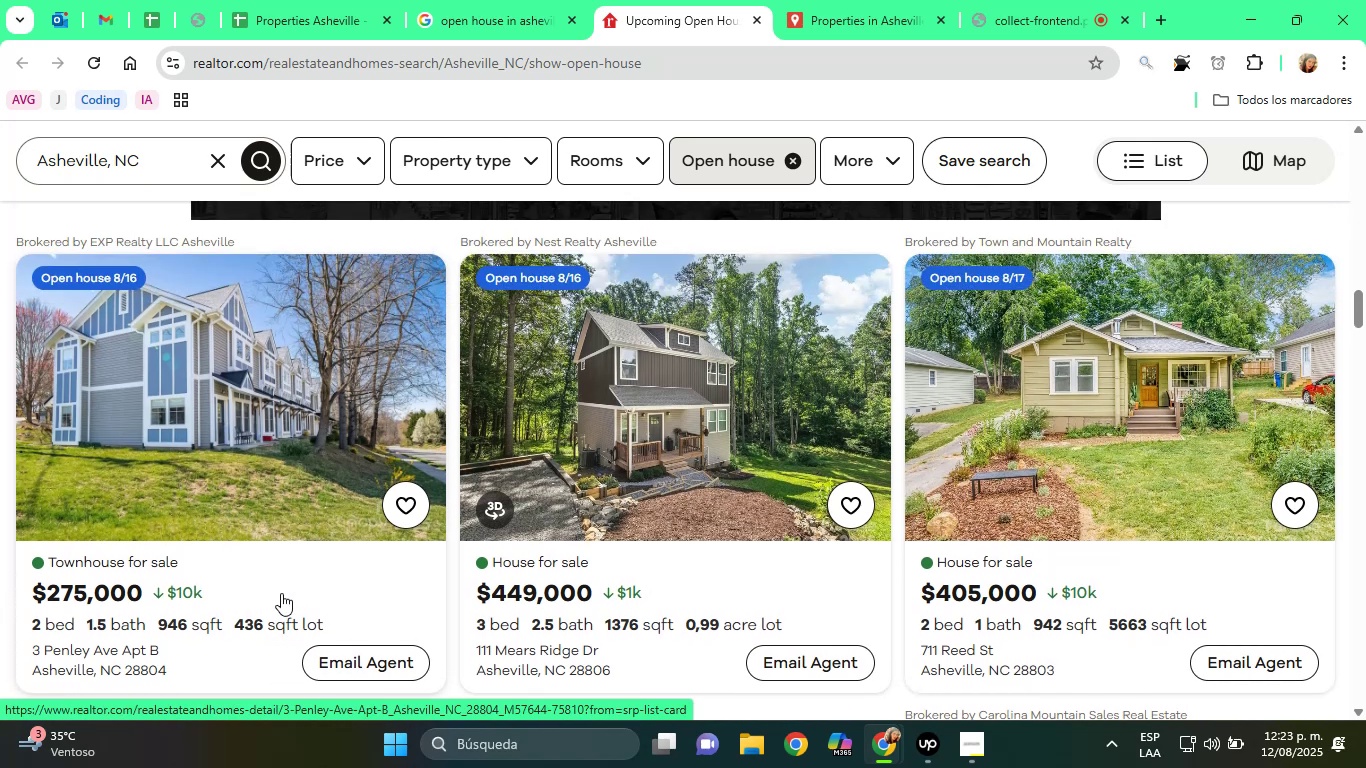 
scroll: coordinate [281, 593], scroll_direction: down, amount: 1.0
 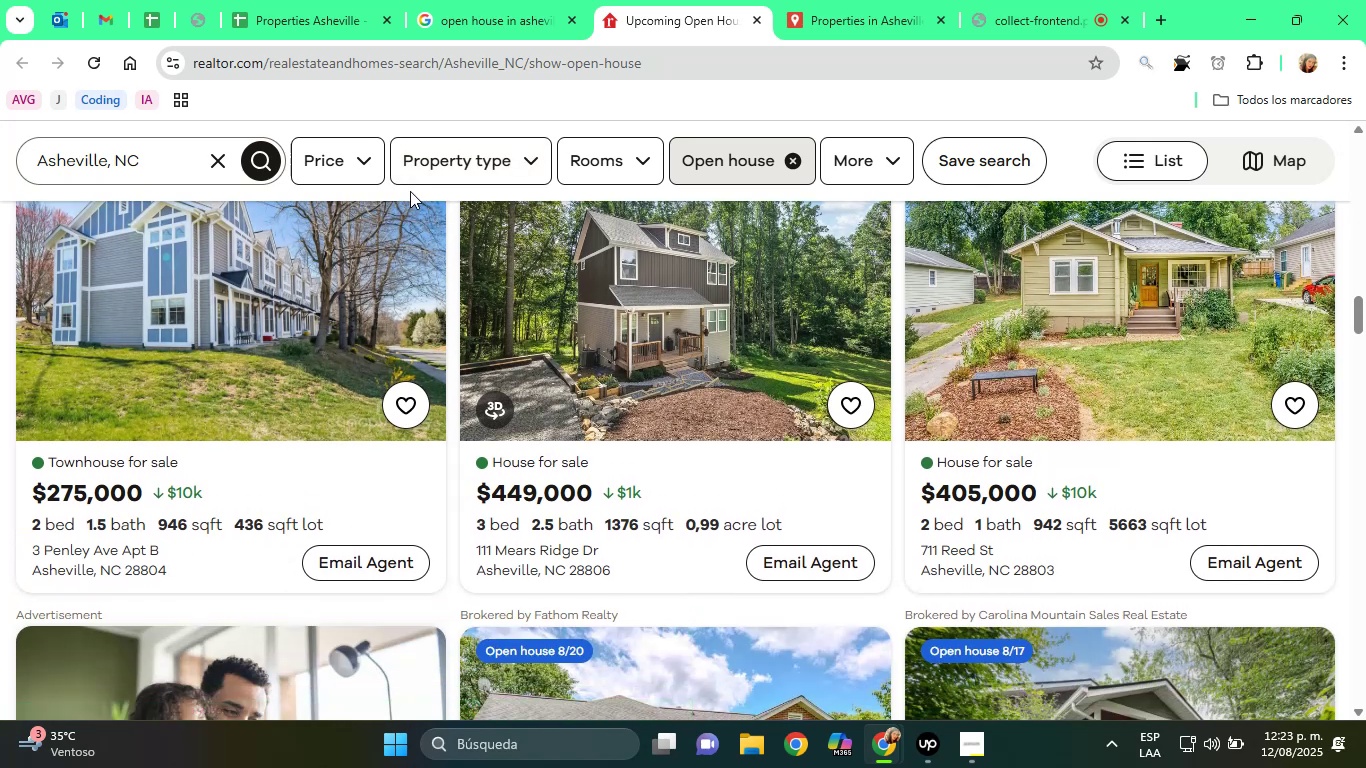 
left_click([307, 0])
 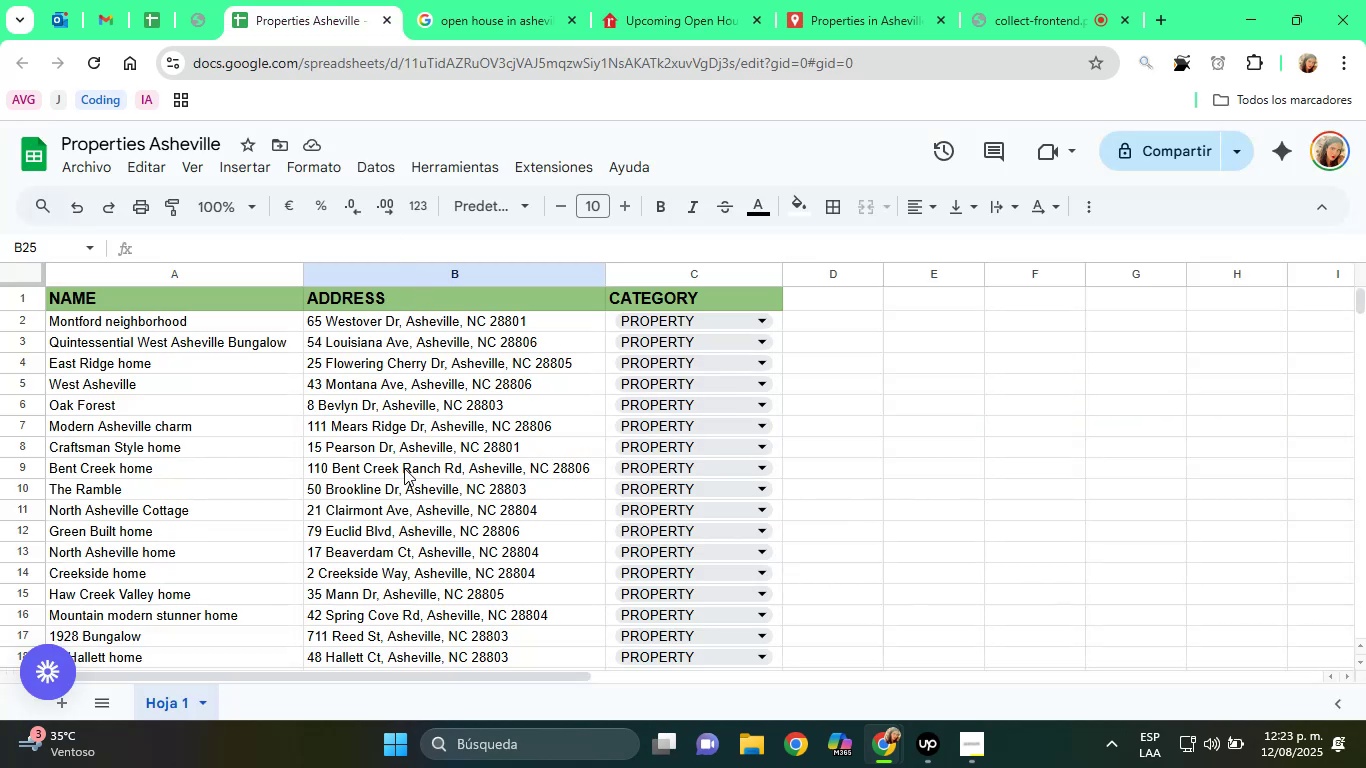 
scroll: coordinate [408, 501], scroll_direction: down, amount: 1.0
 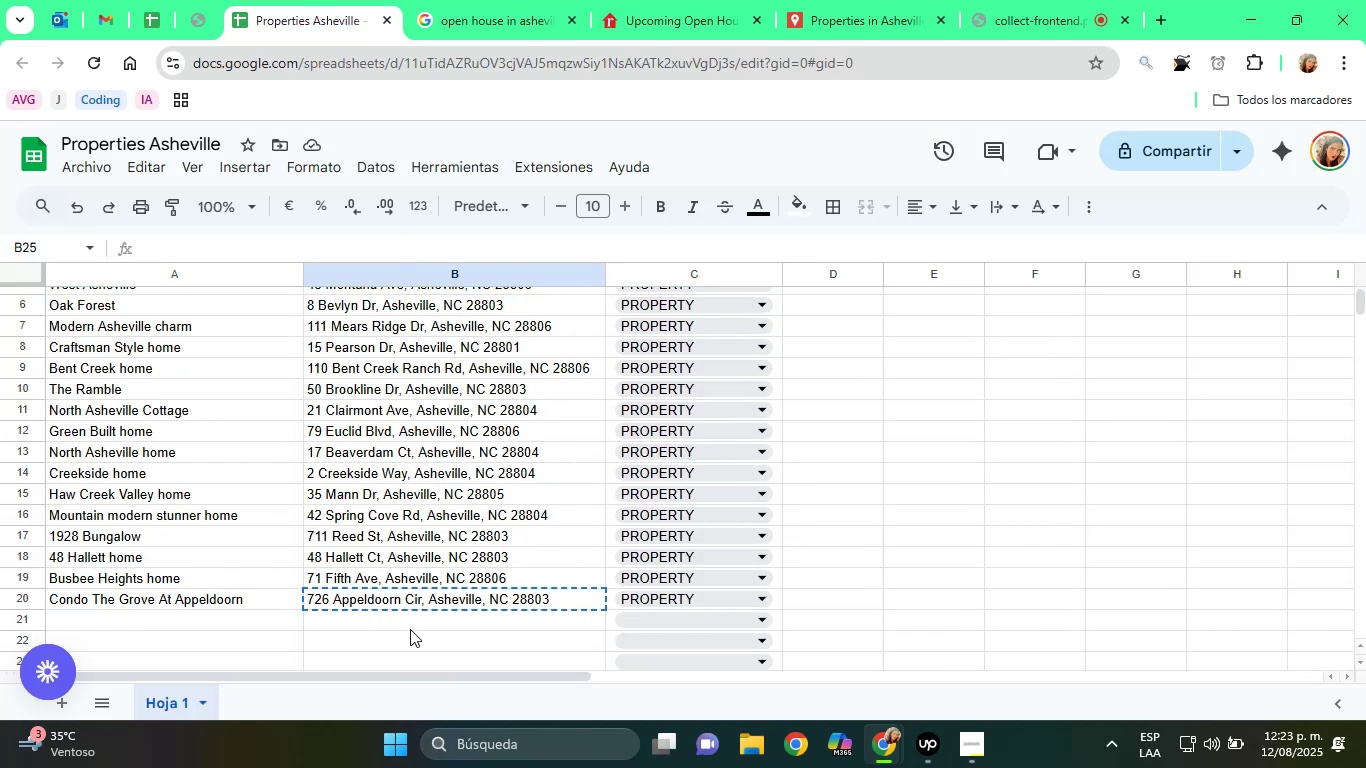 
left_click([411, 634])
 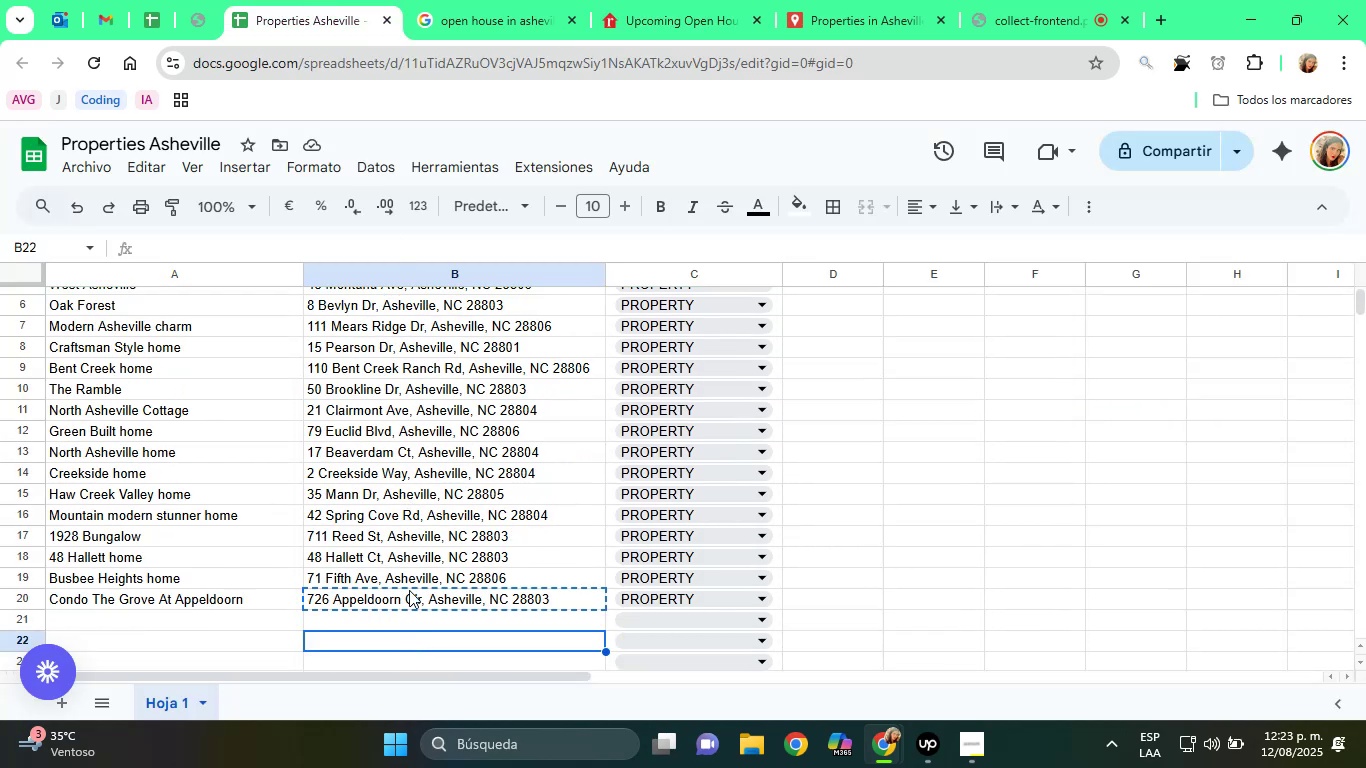 
scroll: coordinate [409, 520], scroll_direction: up, amount: 1.0
 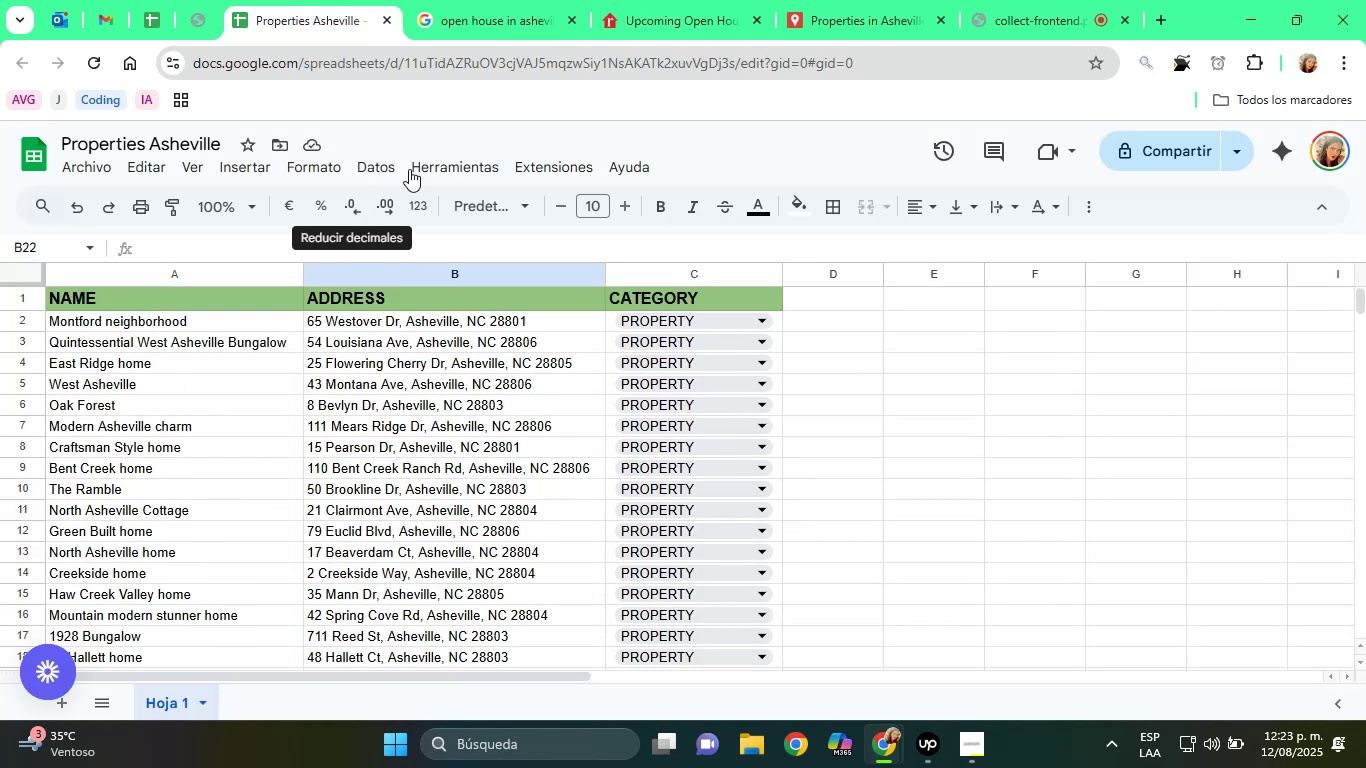 
left_click([469, 0])
 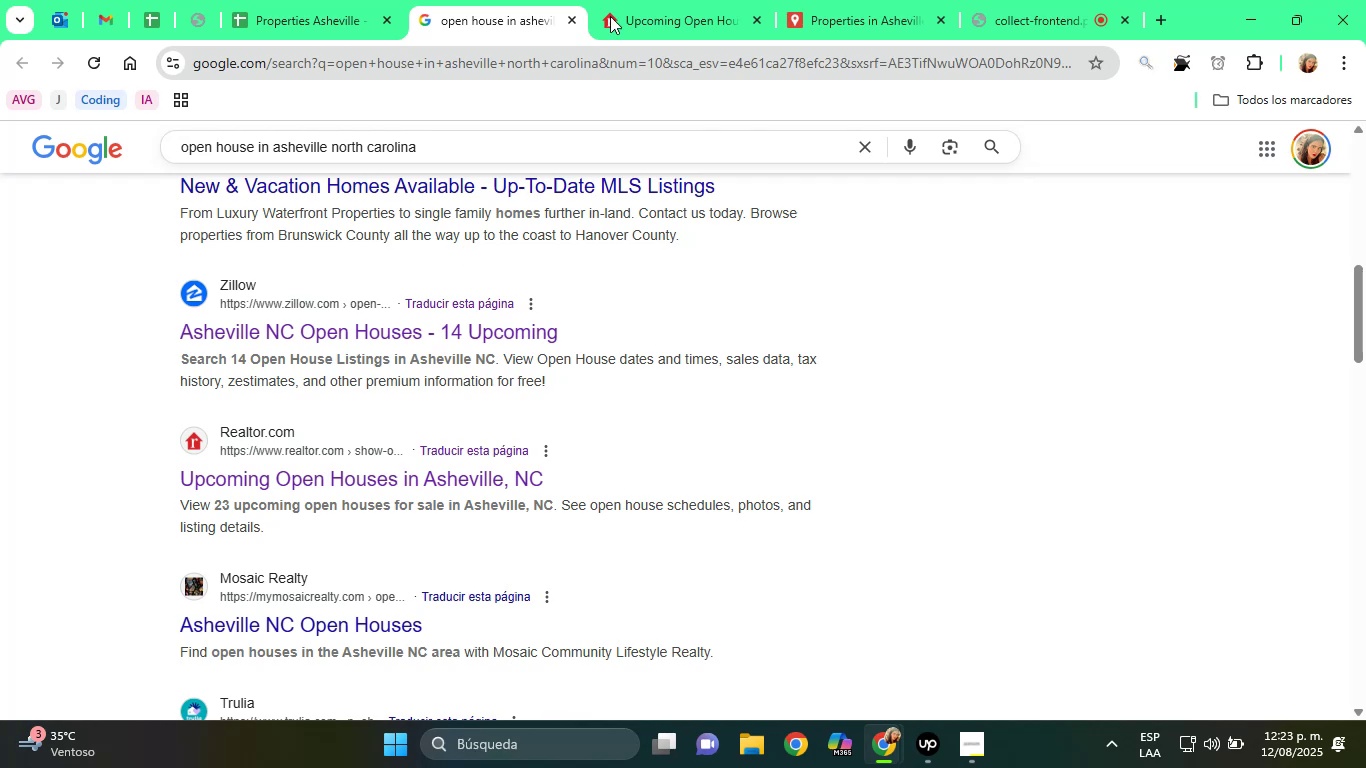 
left_click([639, 0])
 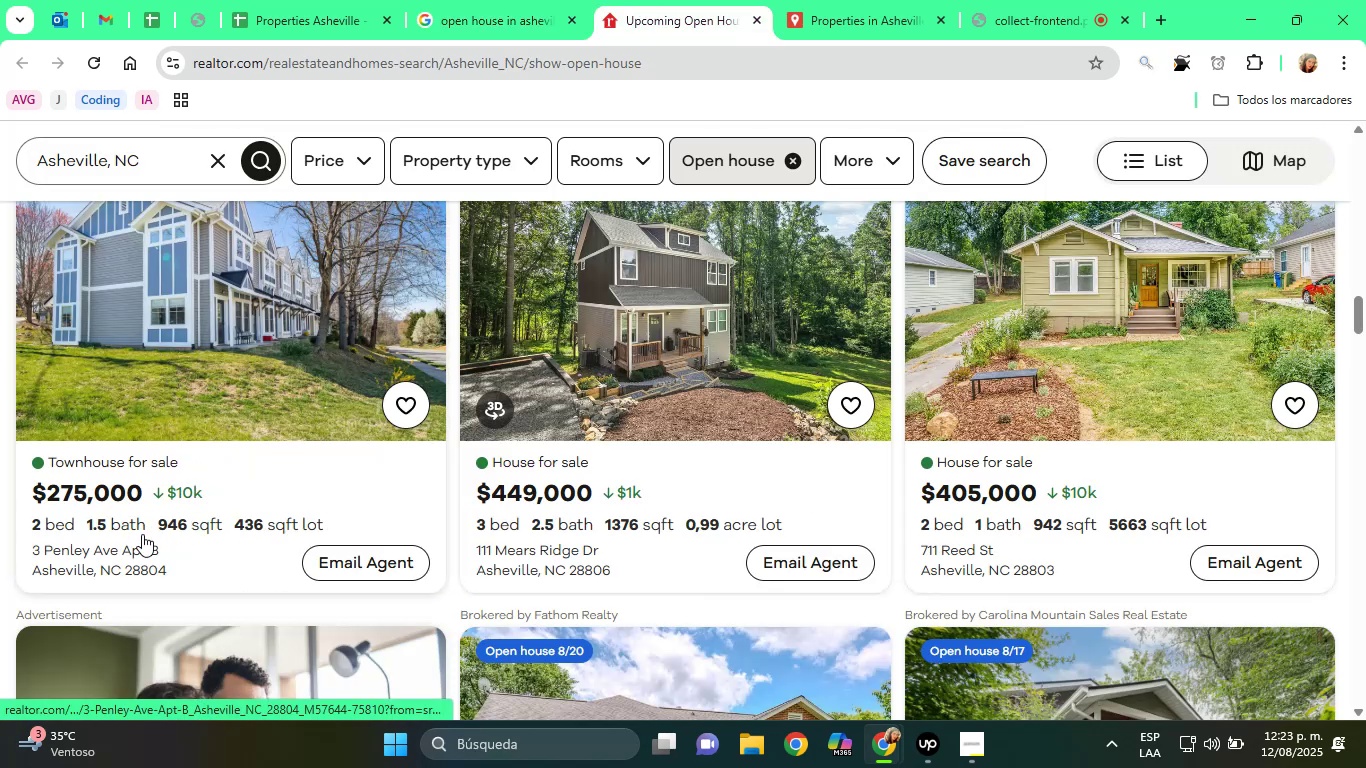 
right_click([138, 542])
 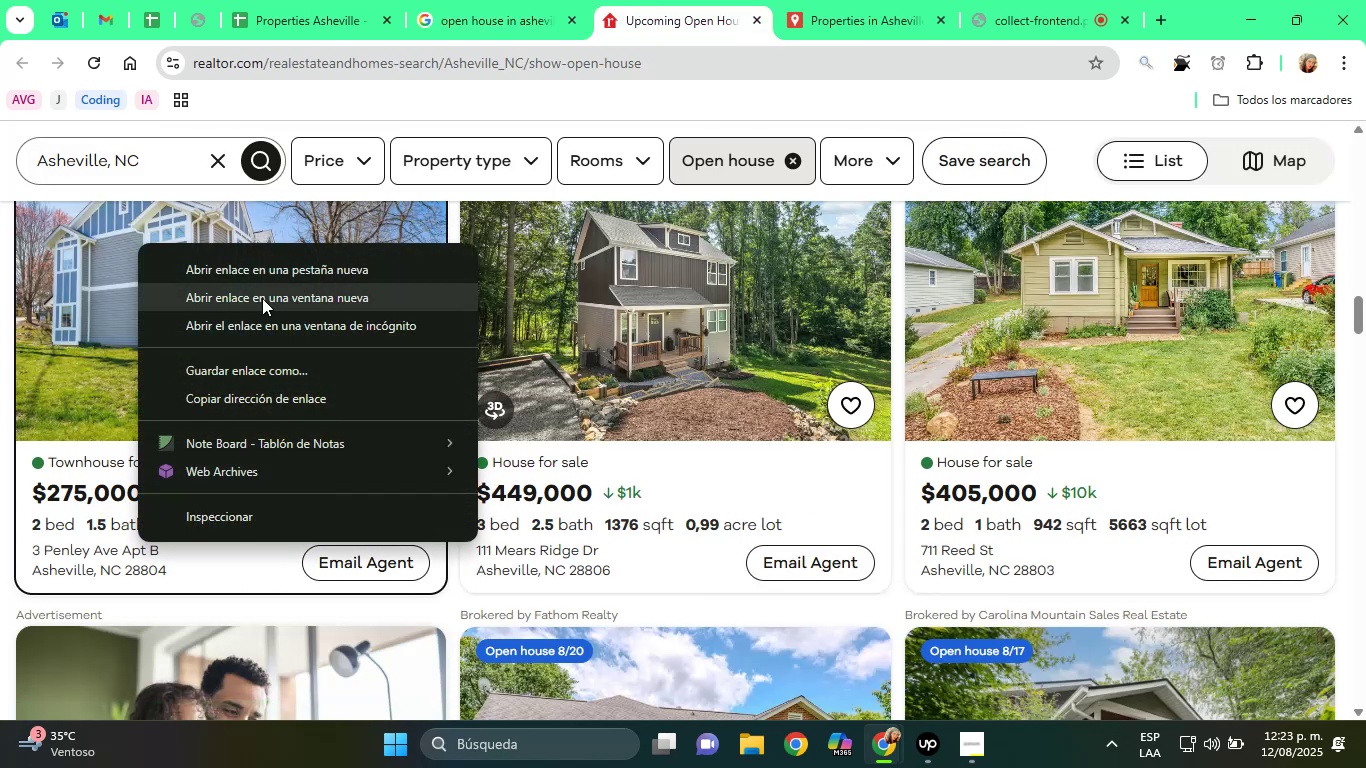 
left_click([273, 258])
 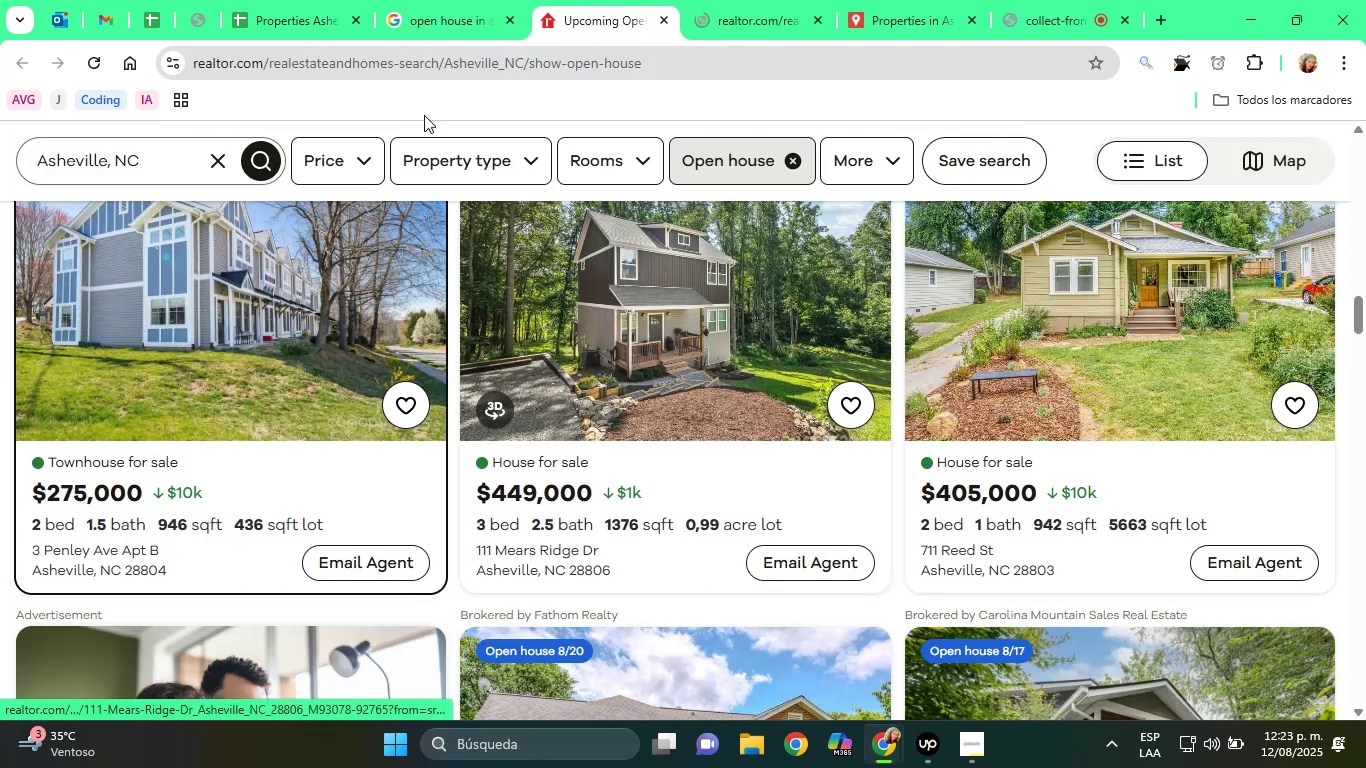 
left_click([413, 0])
 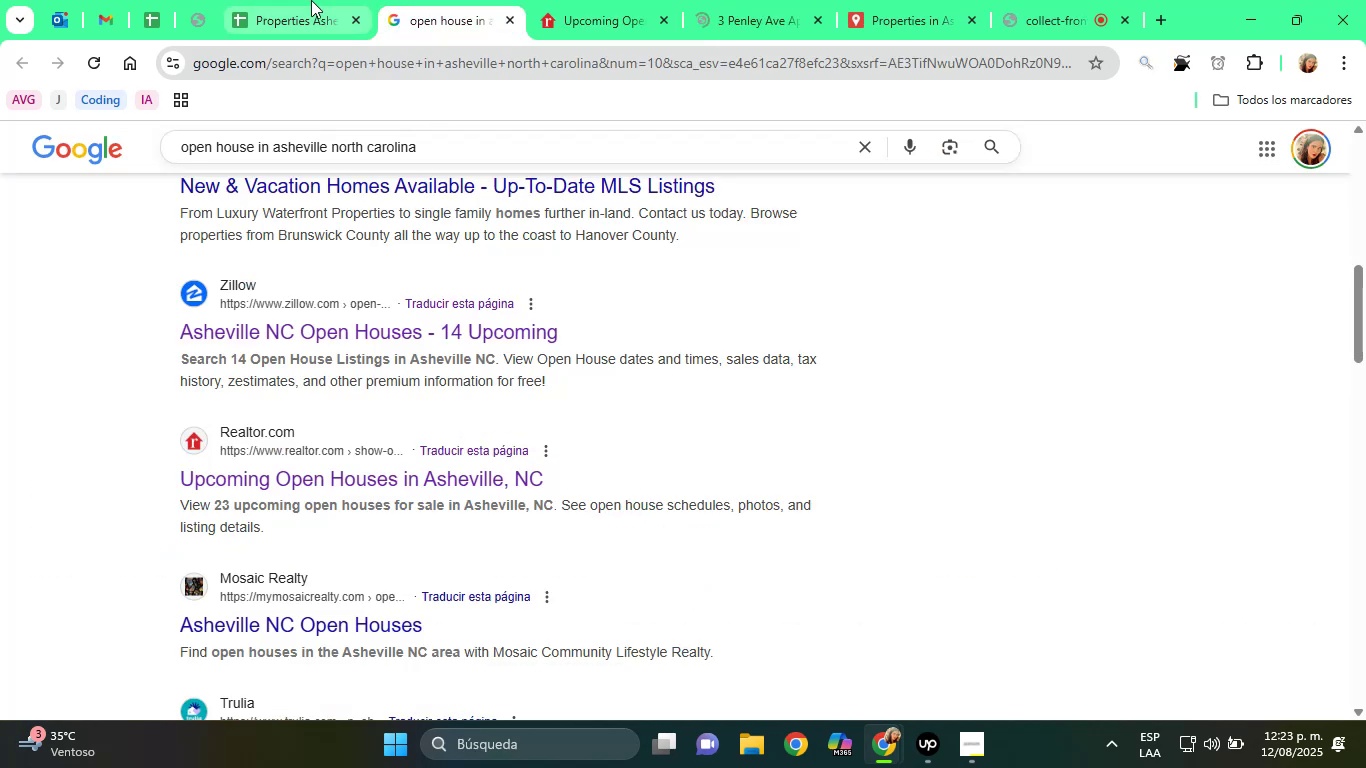 
left_click([296, 0])
 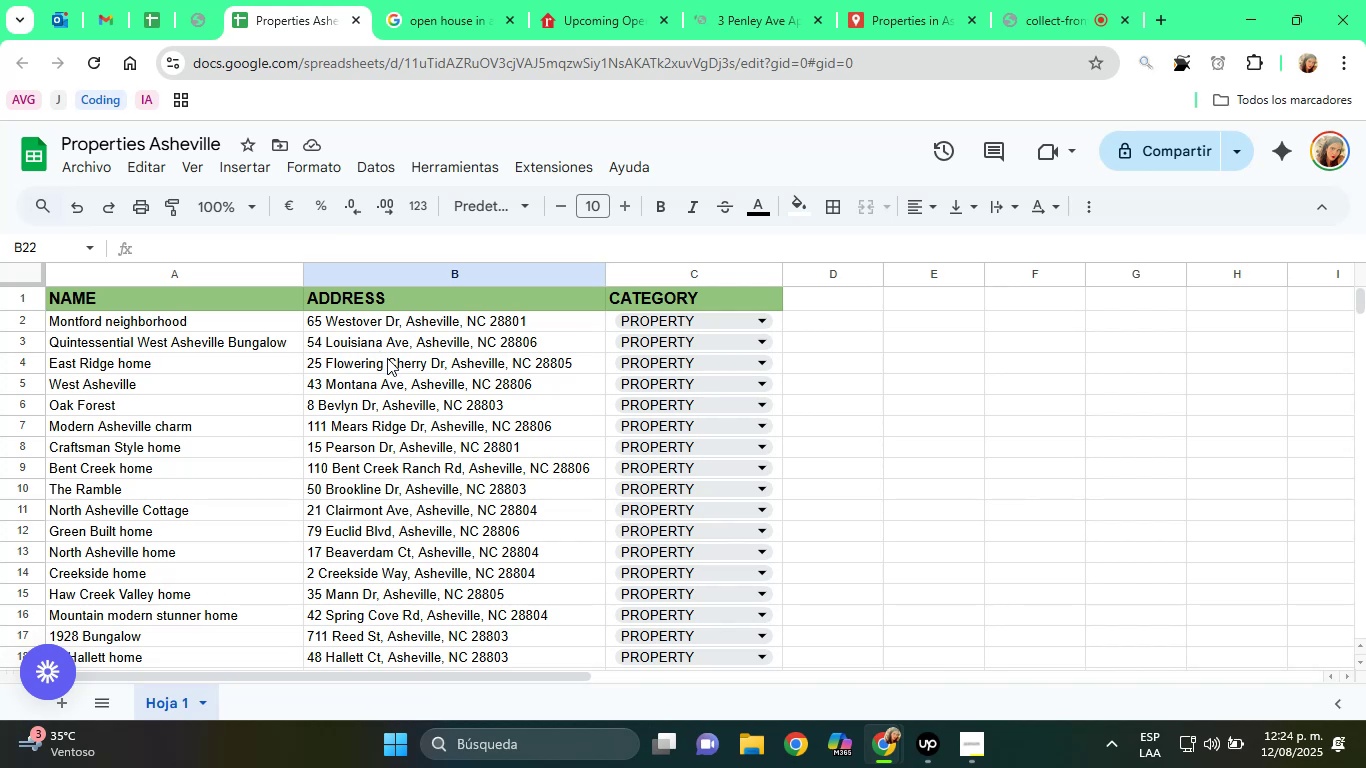 
left_click([442, 0])
 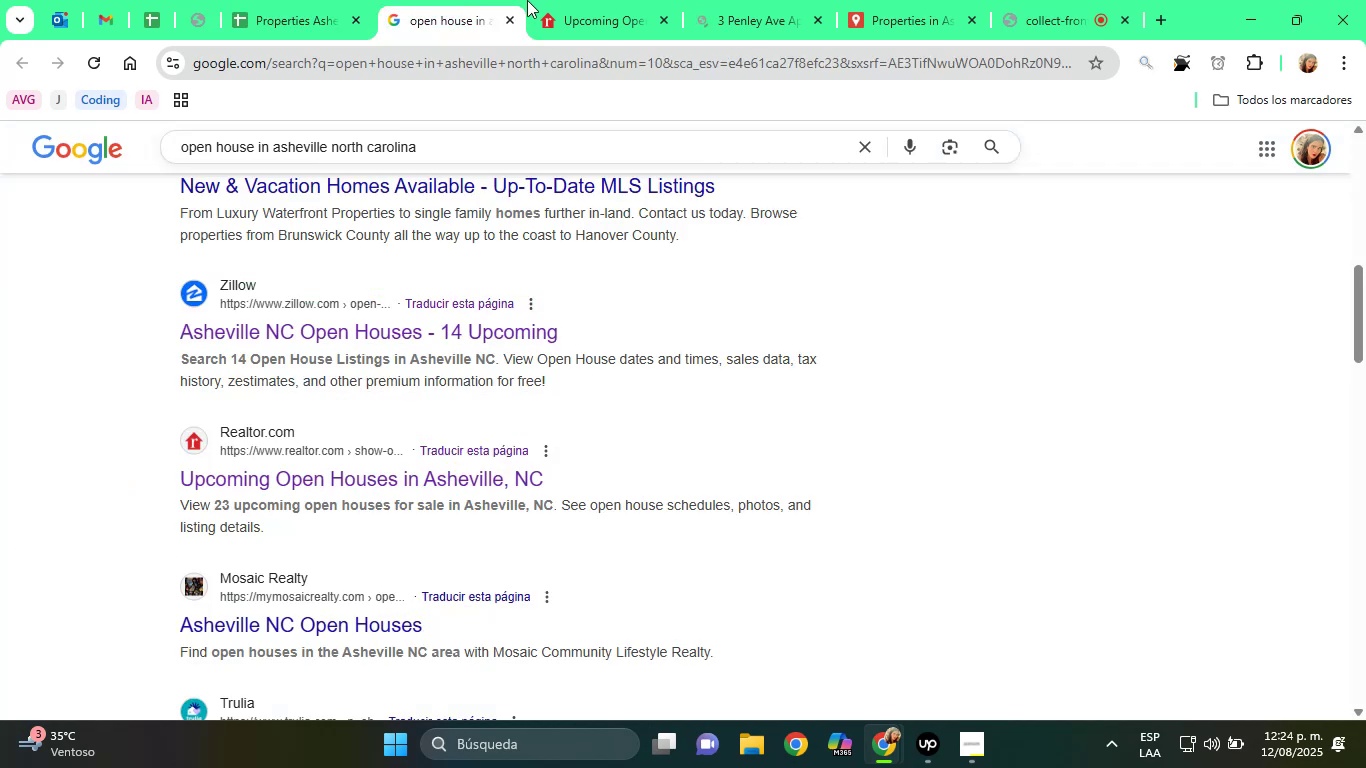 
left_click([549, 0])
 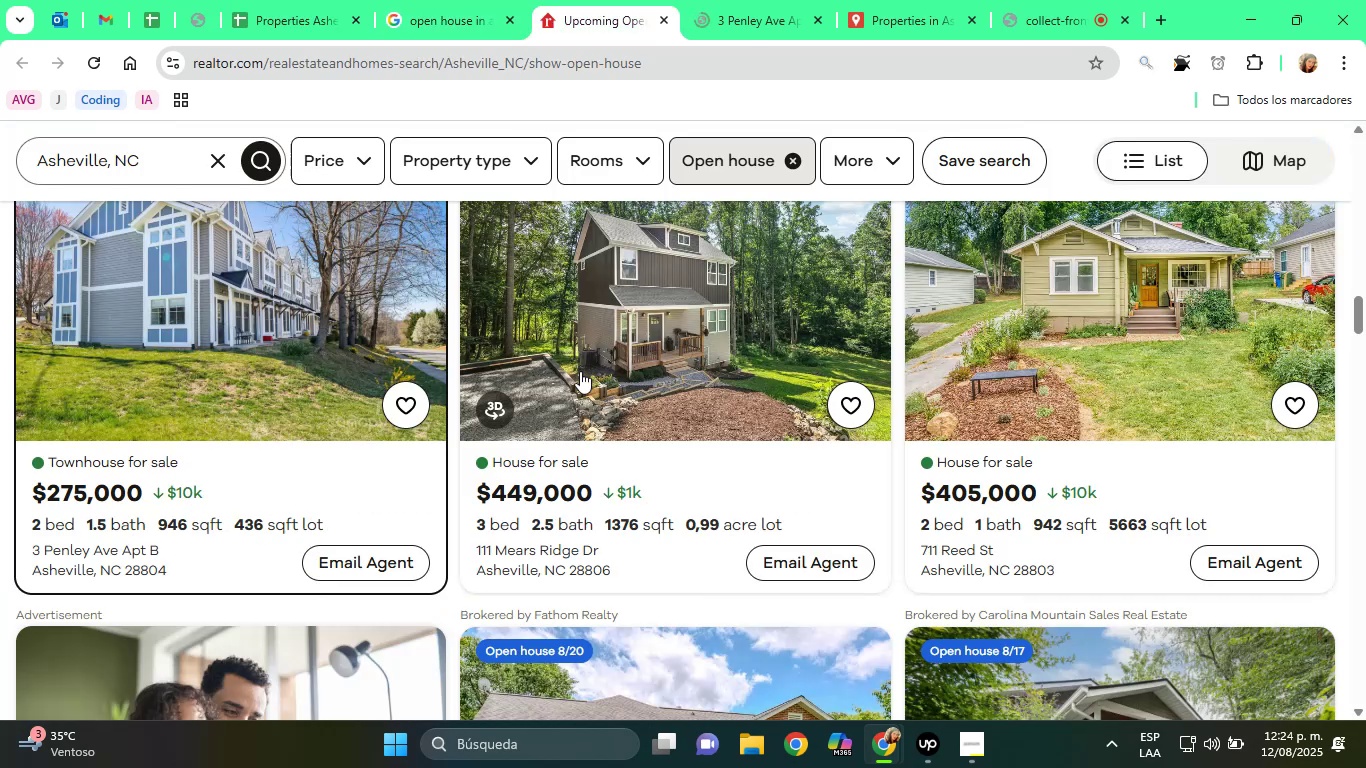 
scroll: coordinate [578, 409], scroll_direction: down, amount: 1.0
 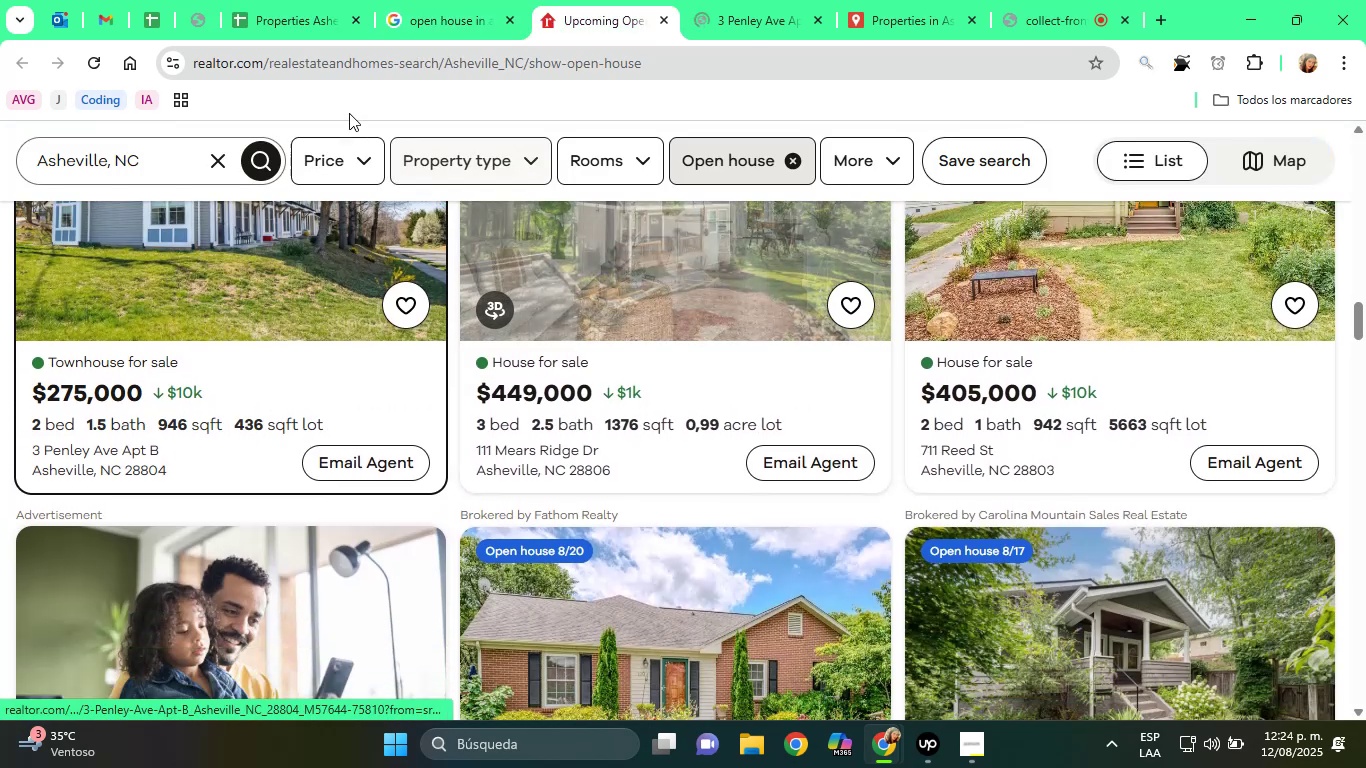 
left_click([268, 0])
 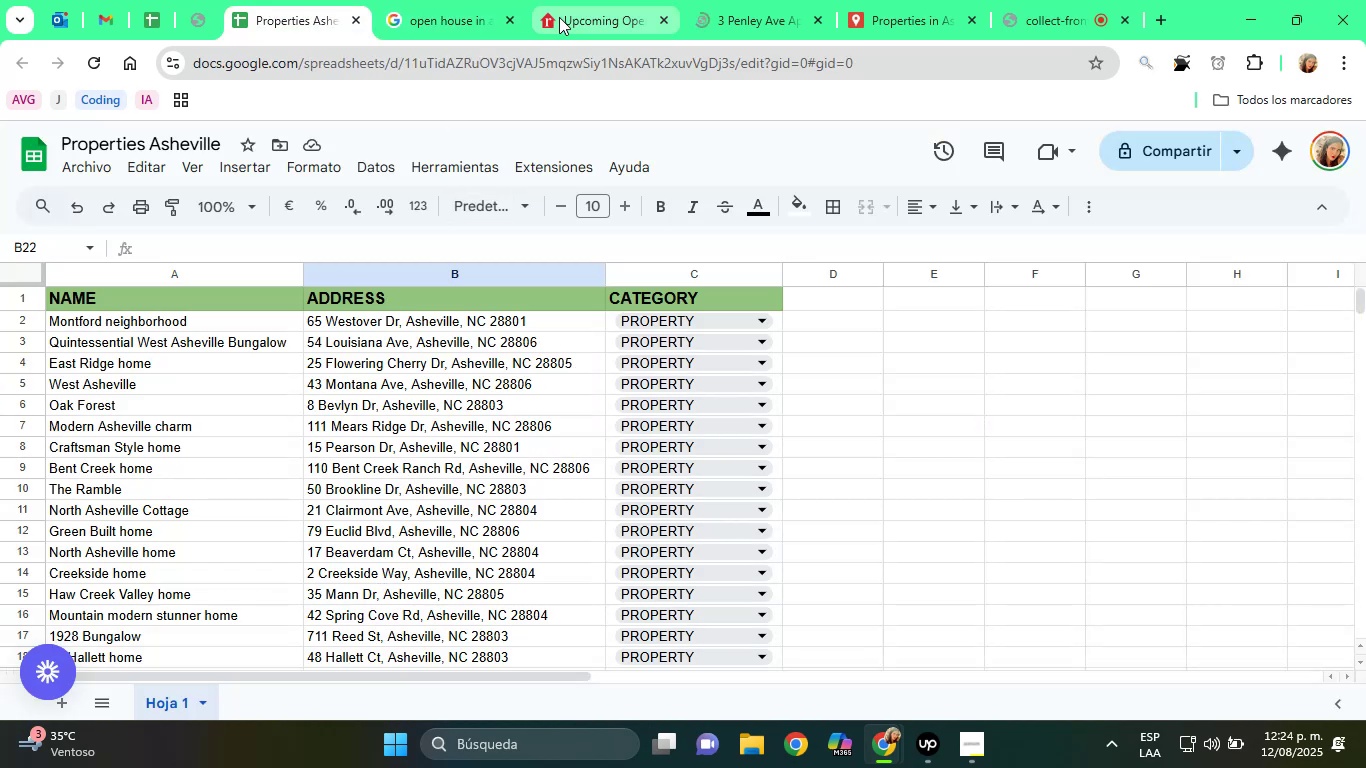 
scroll: coordinate [724, 462], scroll_direction: down, amount: 4.0
 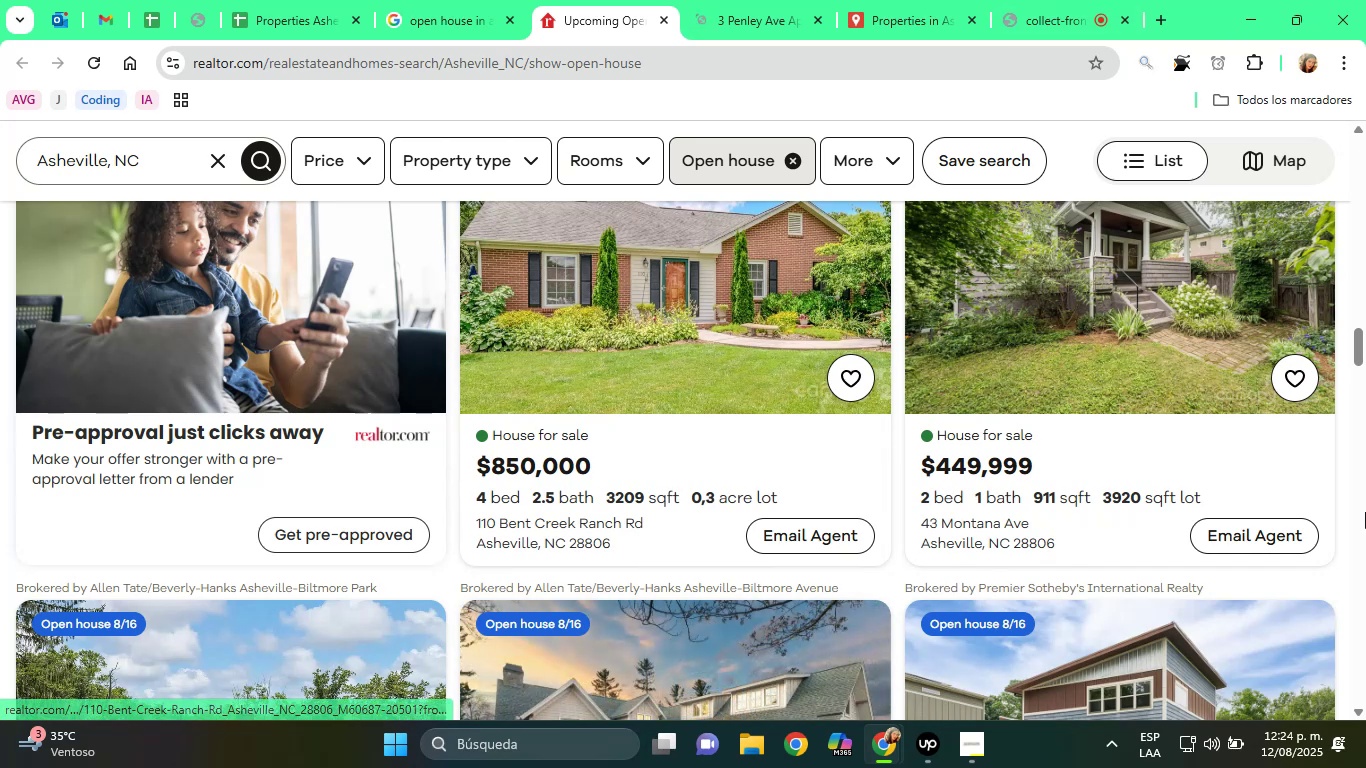 
left_click([306, 0])
 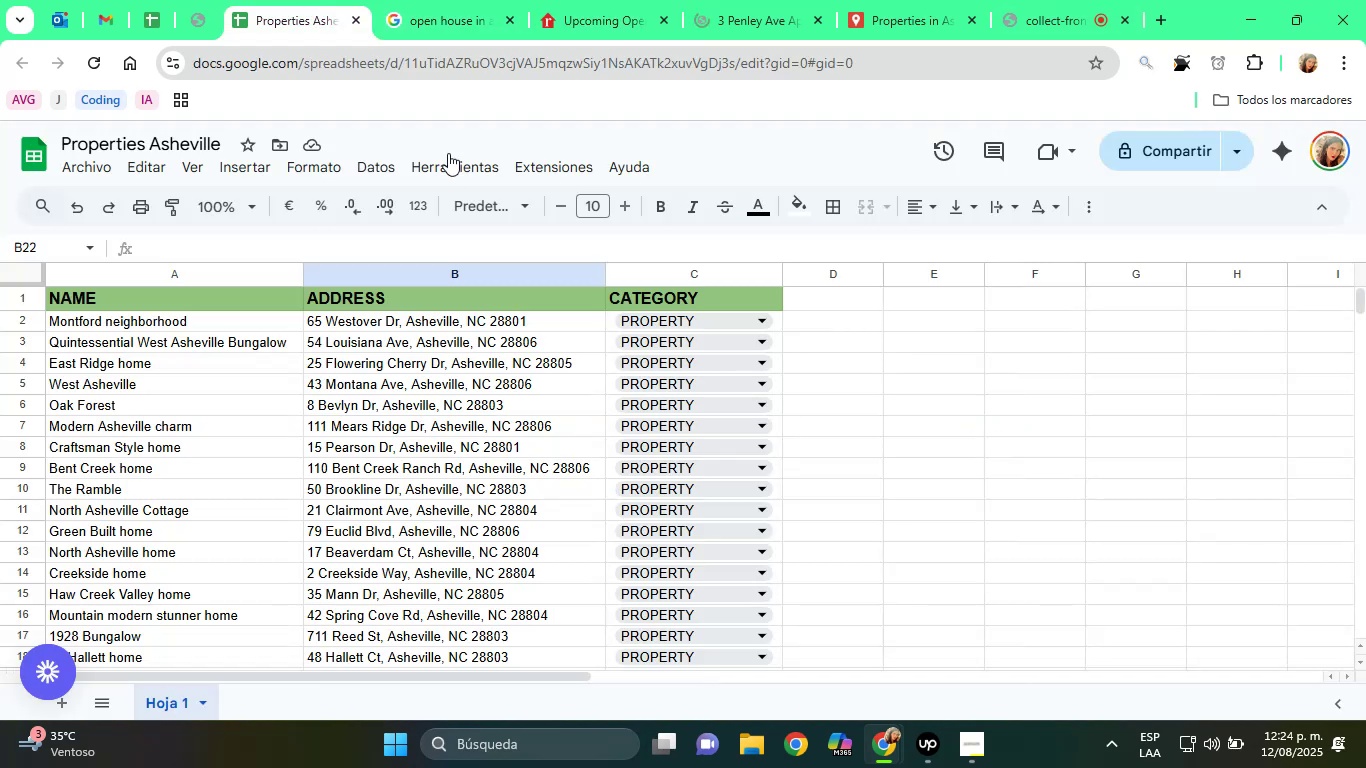 
left_click([562, 0])
 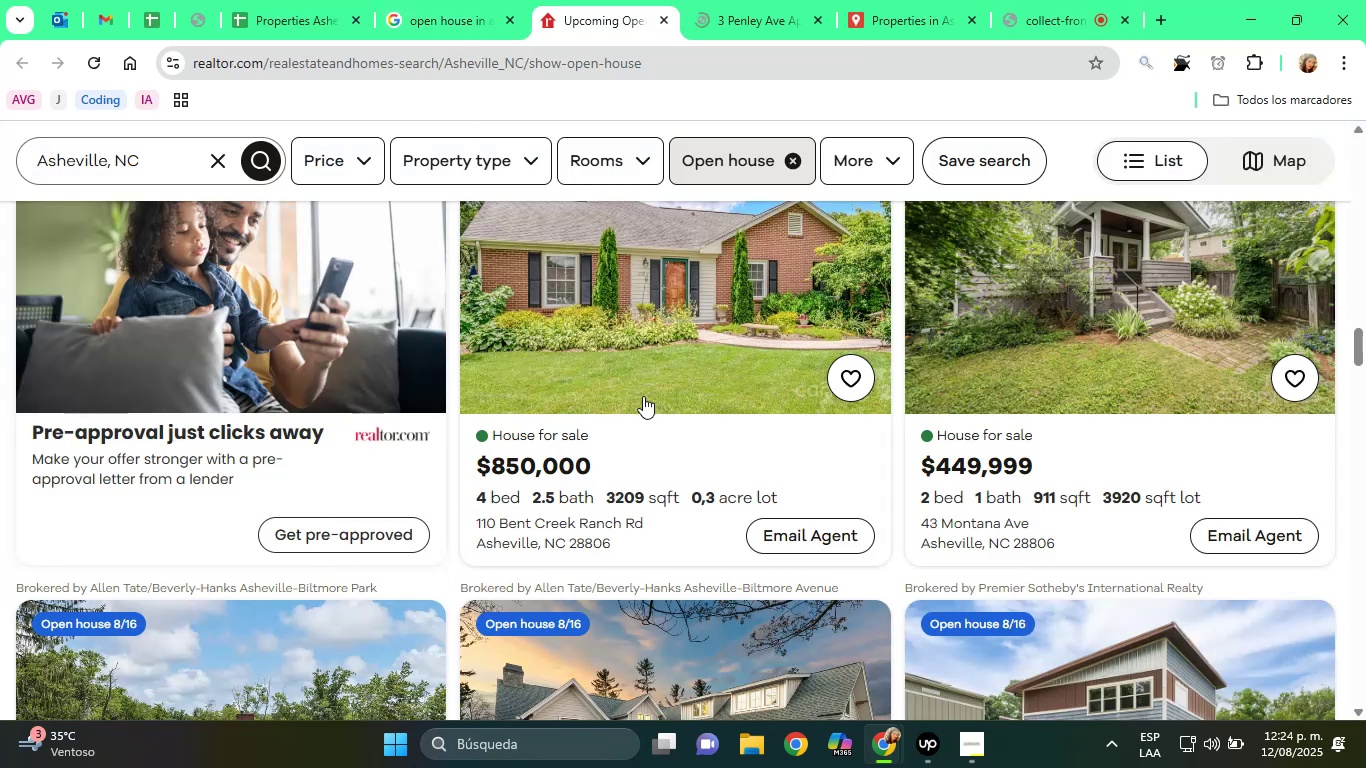 
scroll: coordinate [776, 416], scroll_direction: down, amount: 1.0
 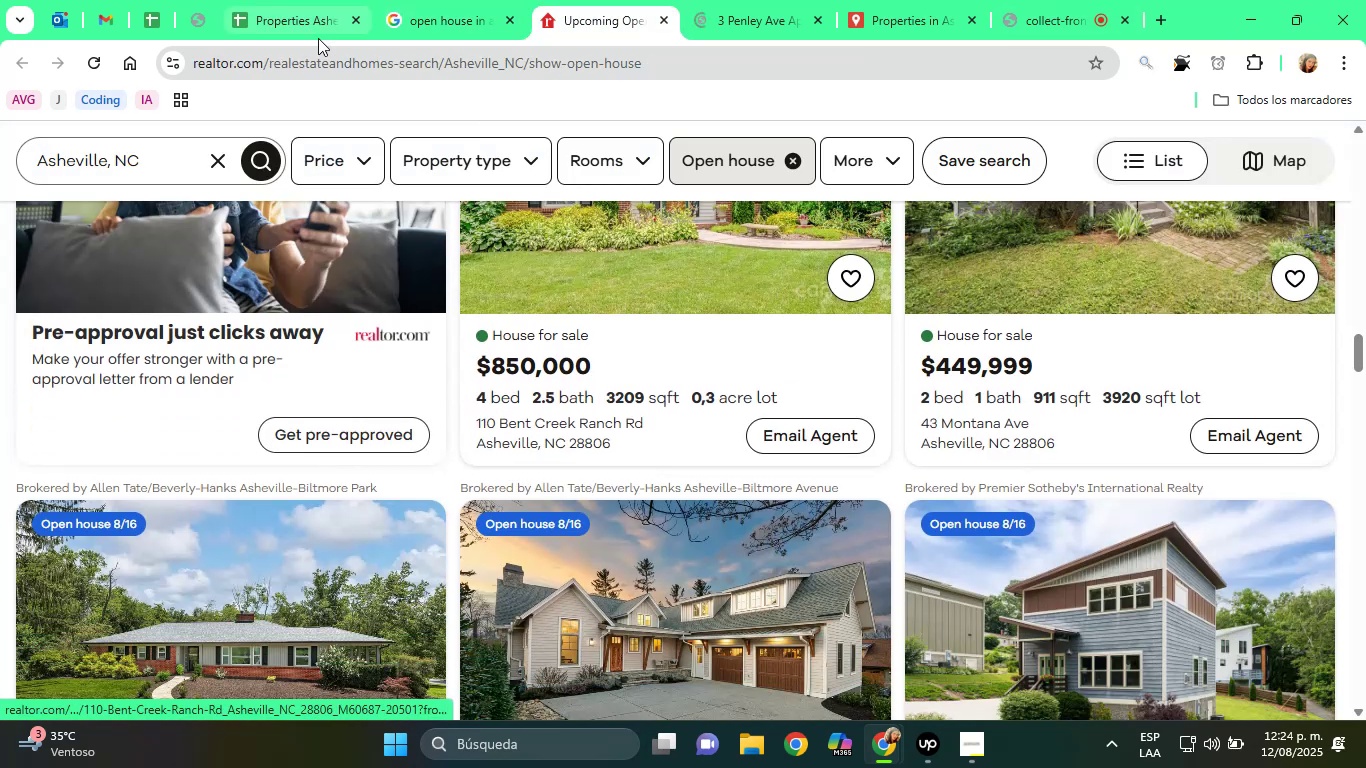 
left_click([299, 0])
 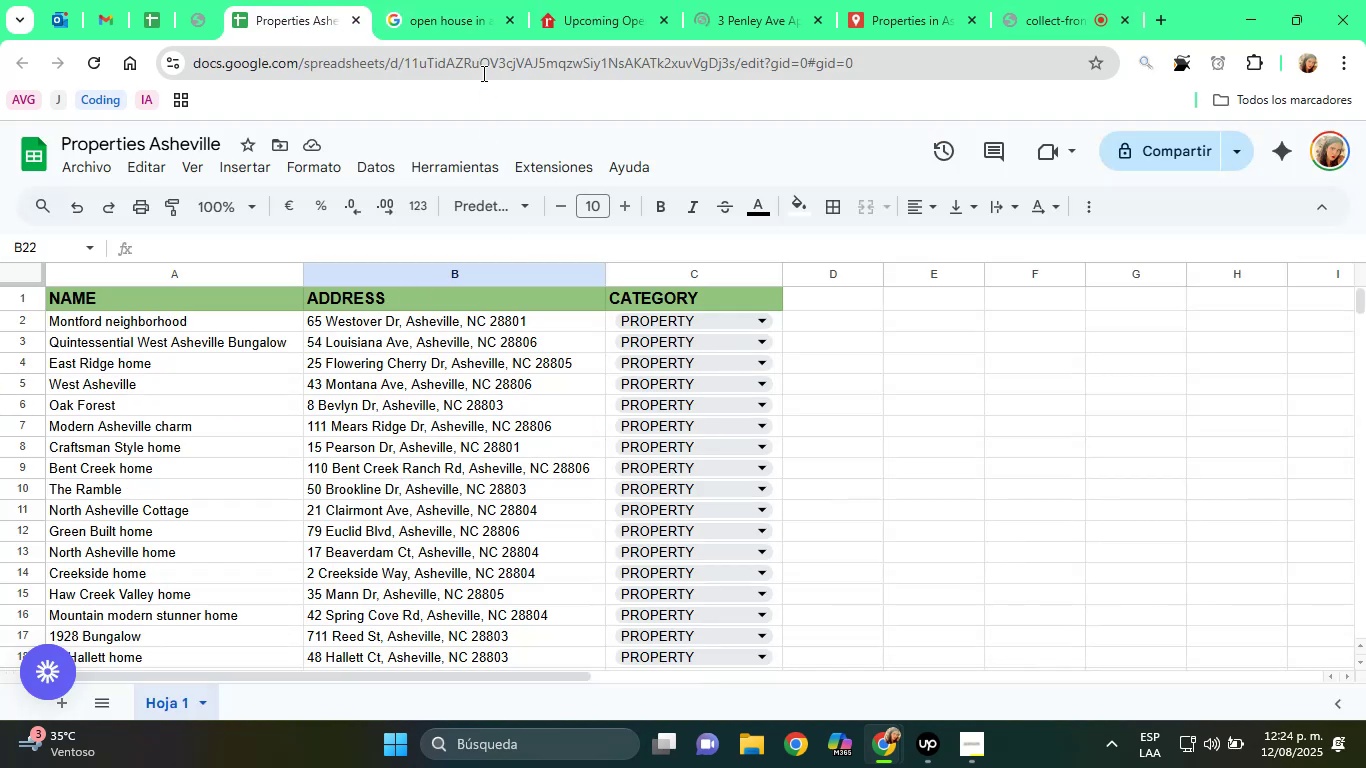 
left_click([585, 0])
 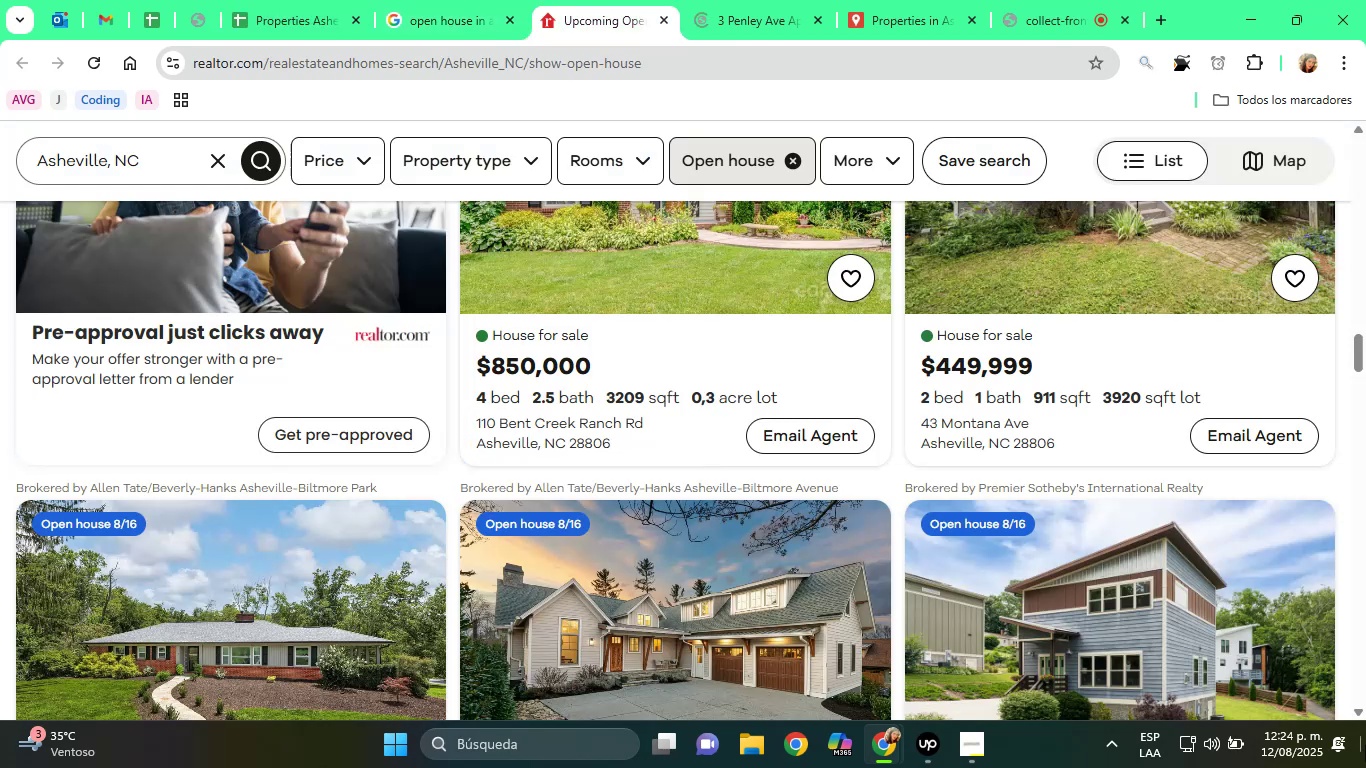 
scroll: coordinate [807, 445], scroll_direction: down, amount: 2.0
 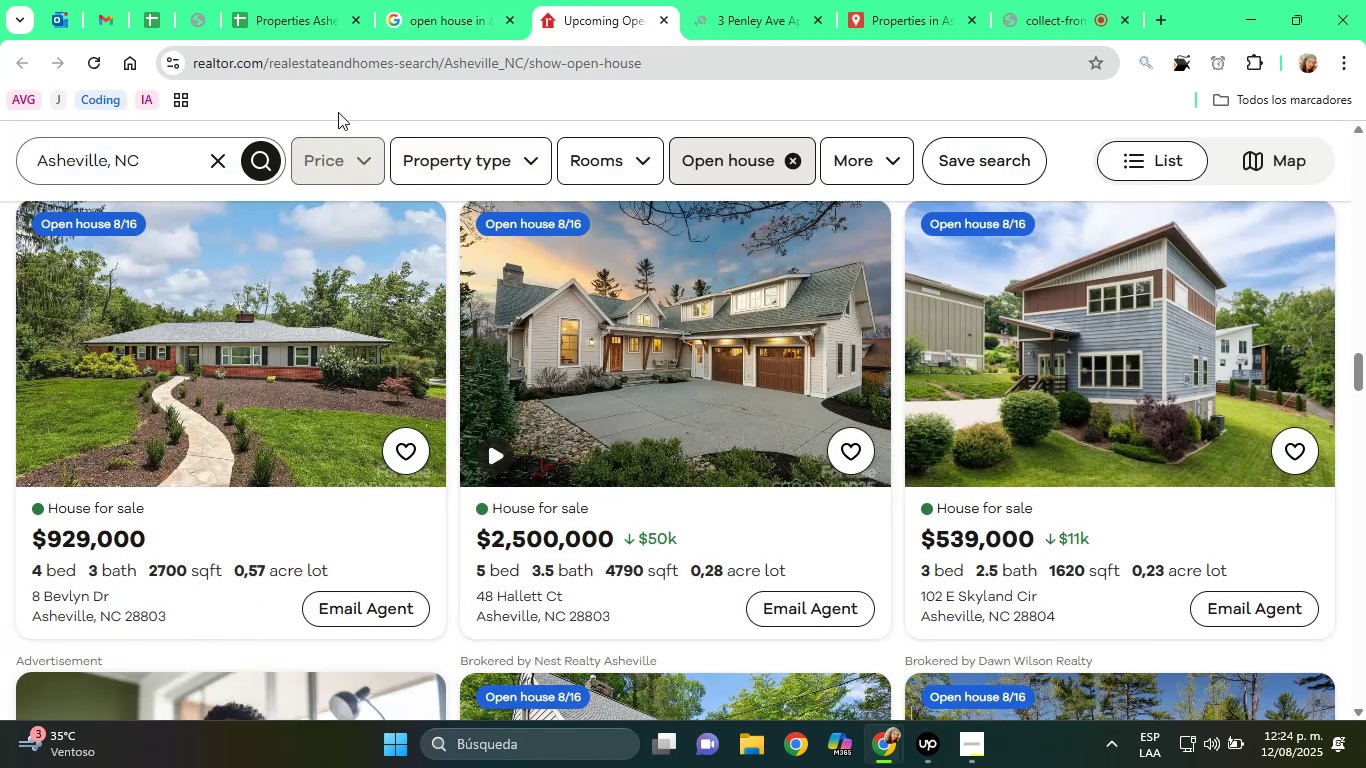 
left_click([307, 0])
 